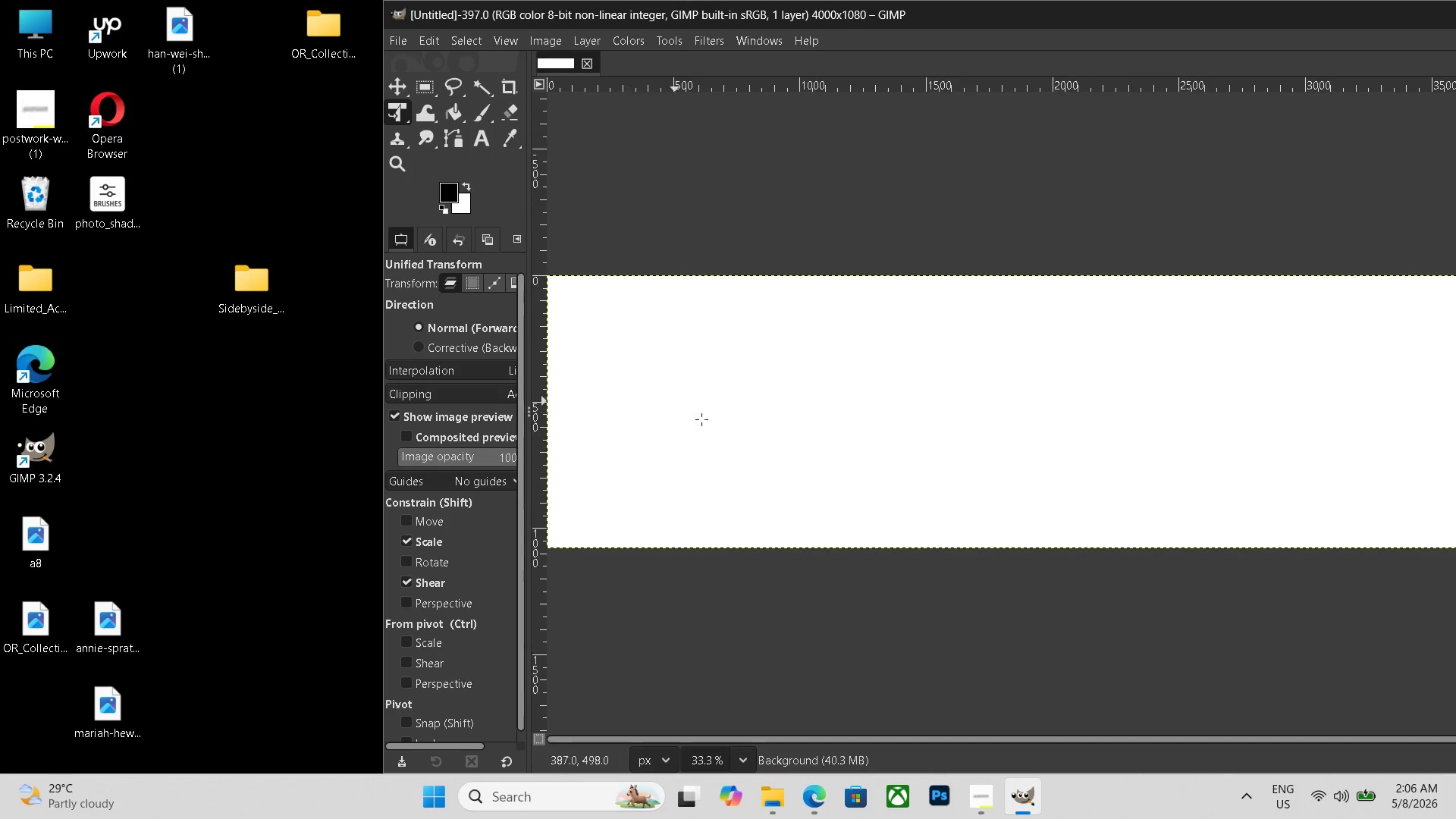 
hold_key(key=ControlLeft, duration=0.48)
 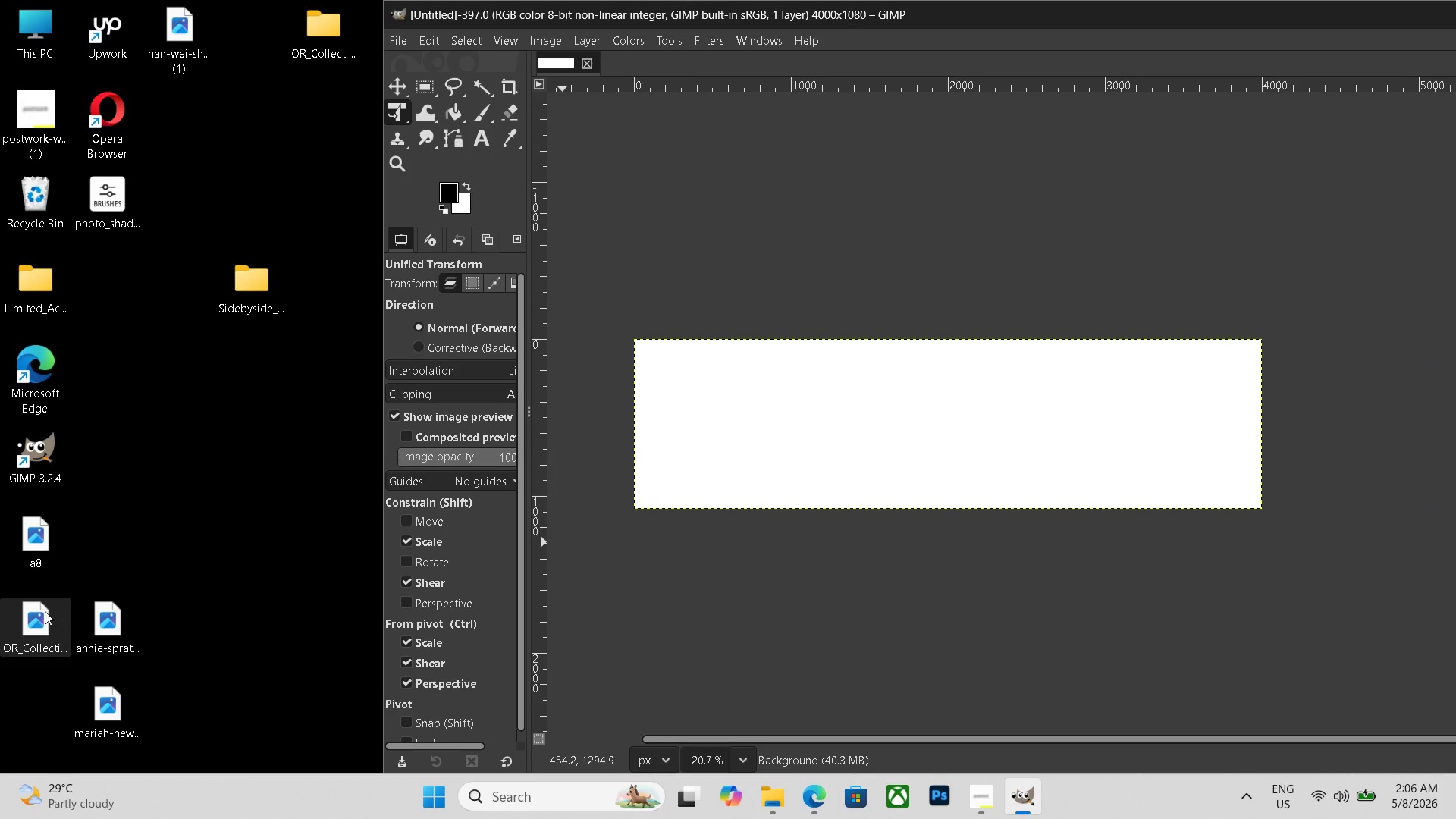 
left_click_drag(start_coordinate=[39, 550], to_coordinate=[727, 450])
 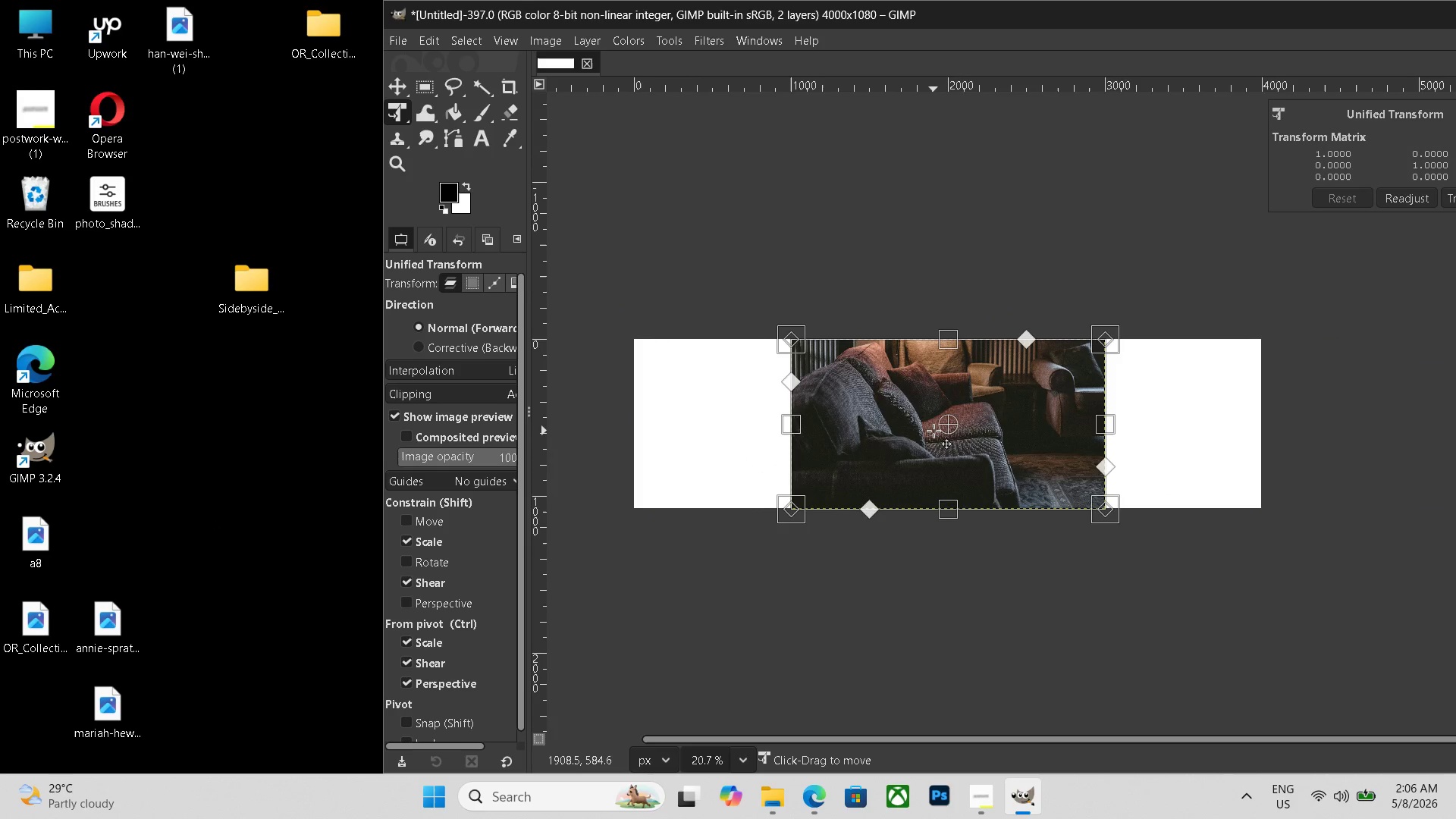 
left_click_drag(start_coordinate=[934, 431], to_coordinate=[771, 428])
 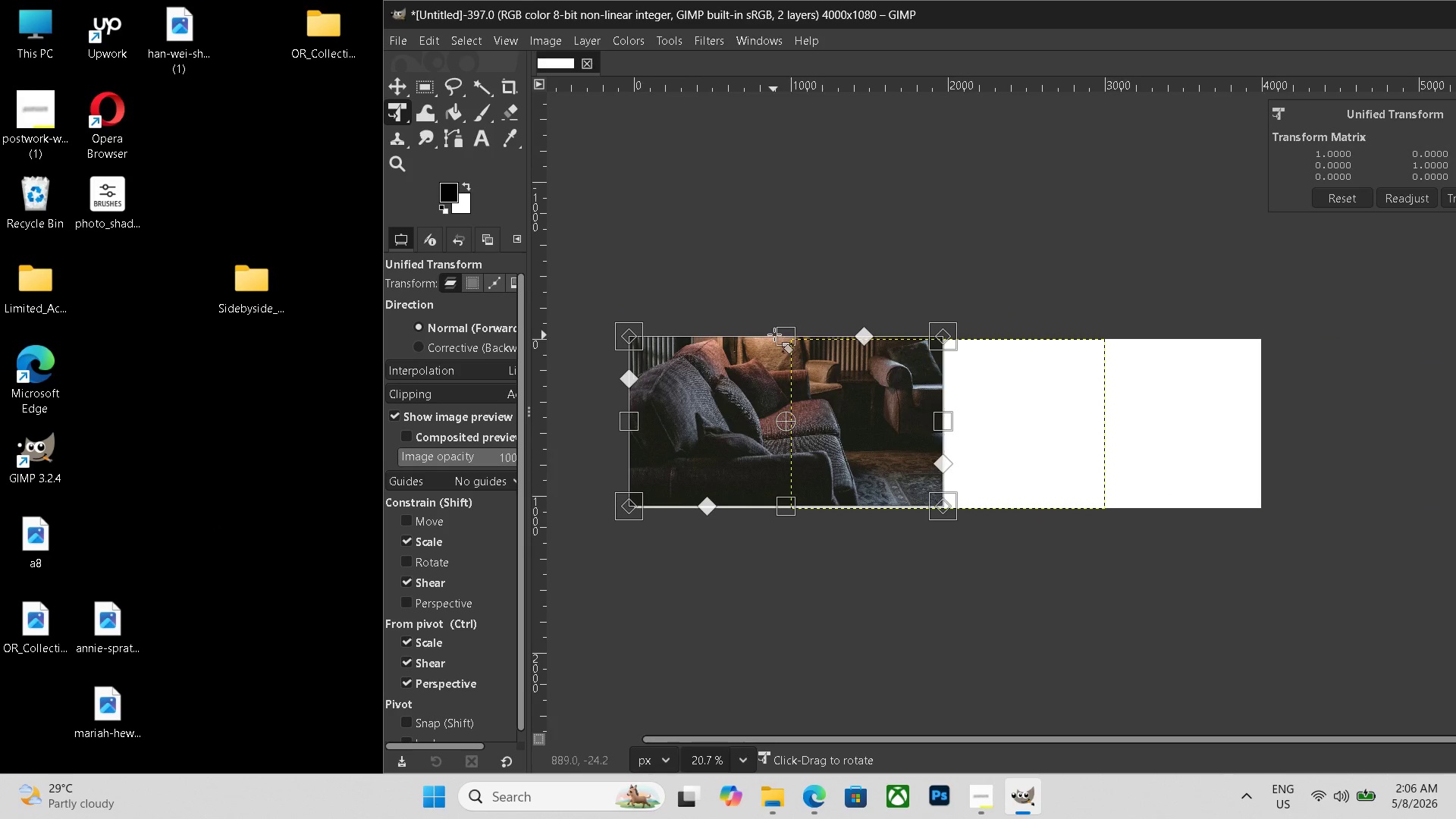 
left_click_drag(start_coordinate=[774, 335], to_coordinate=[777, 331])
 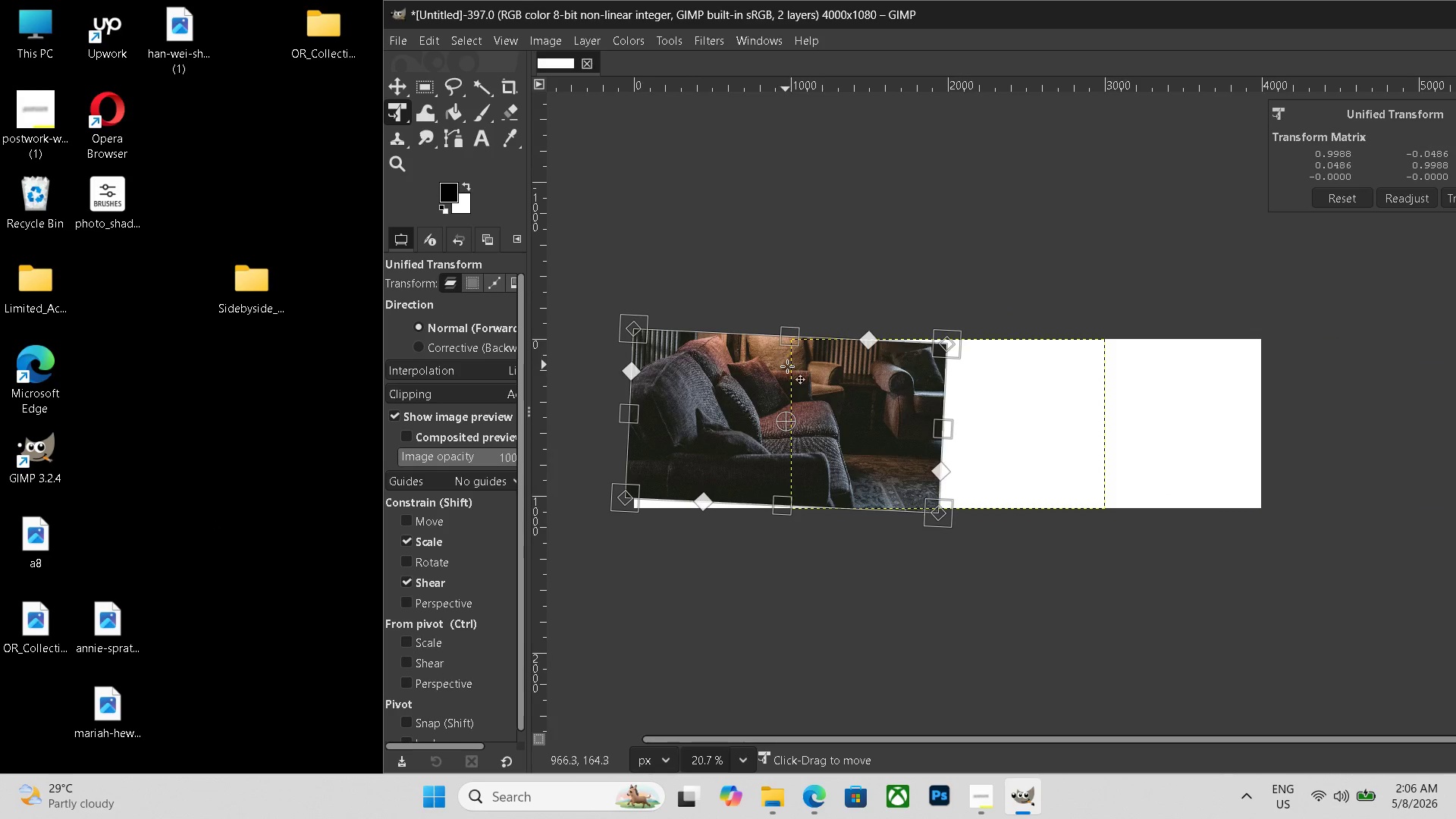 
key(Control+Z)
 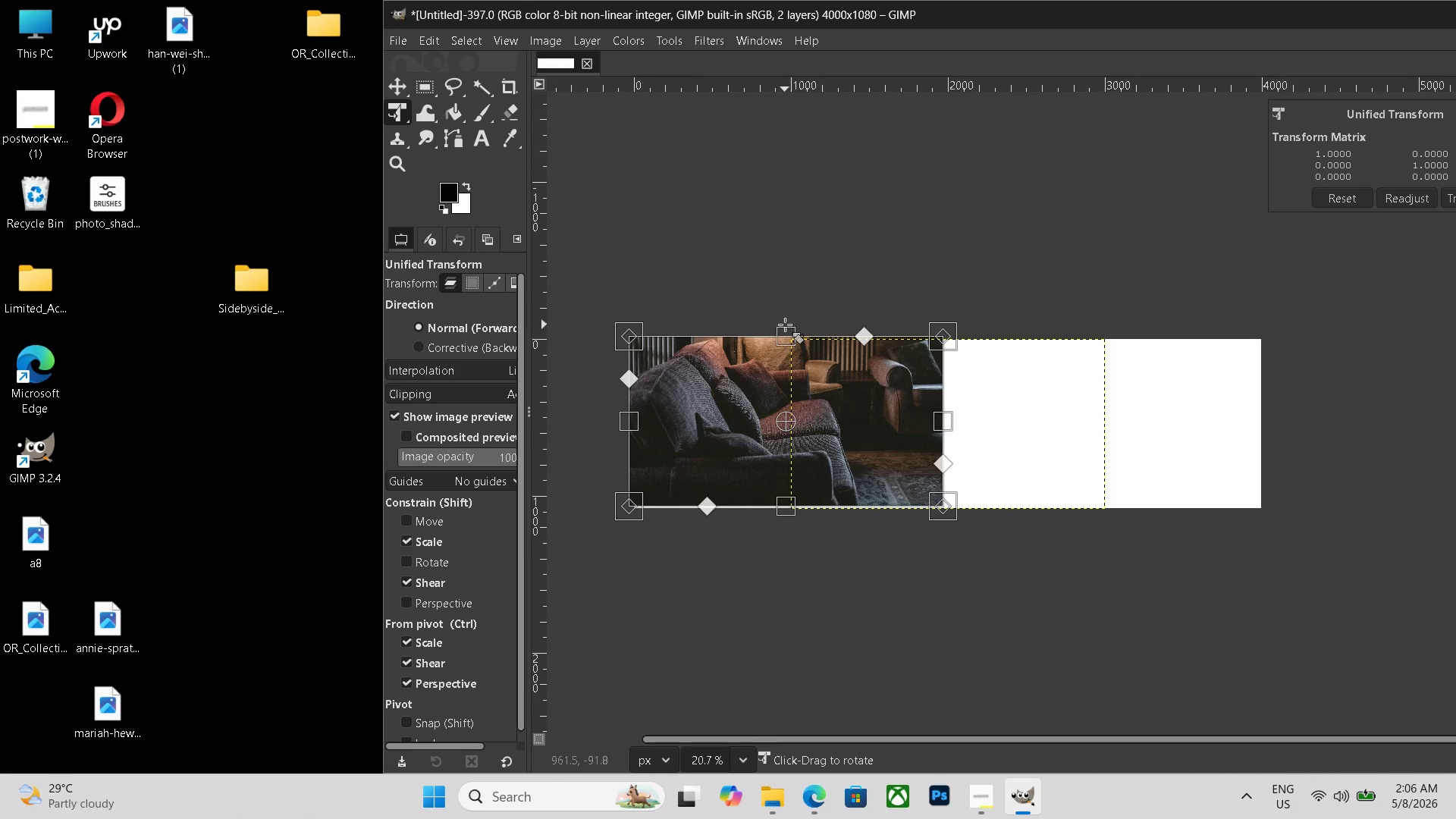 
left_click_drag(start_coordinate=[785, 325], to_coordinate=[786, 320])
 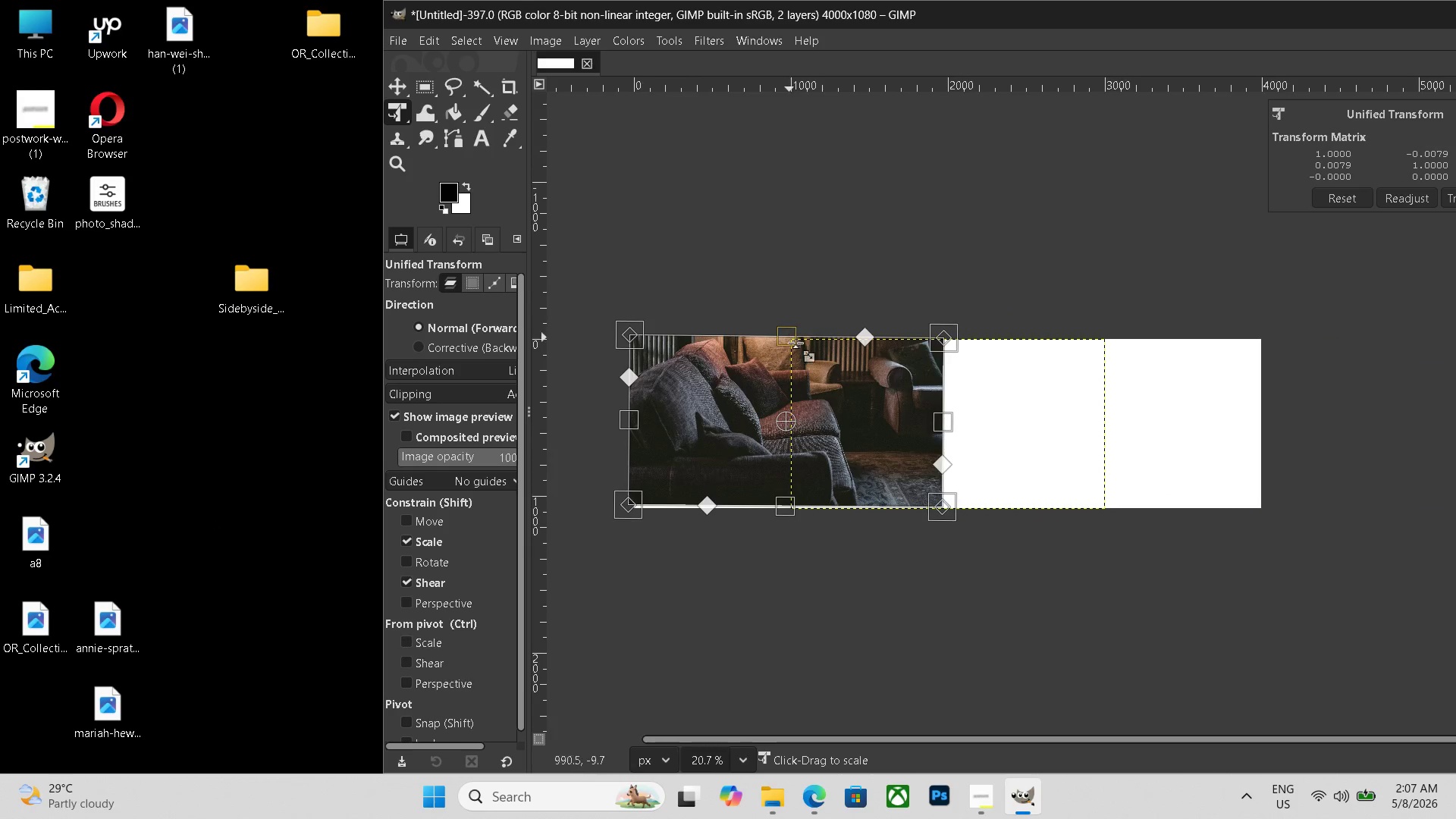 
key(Control+ControlLeft)
 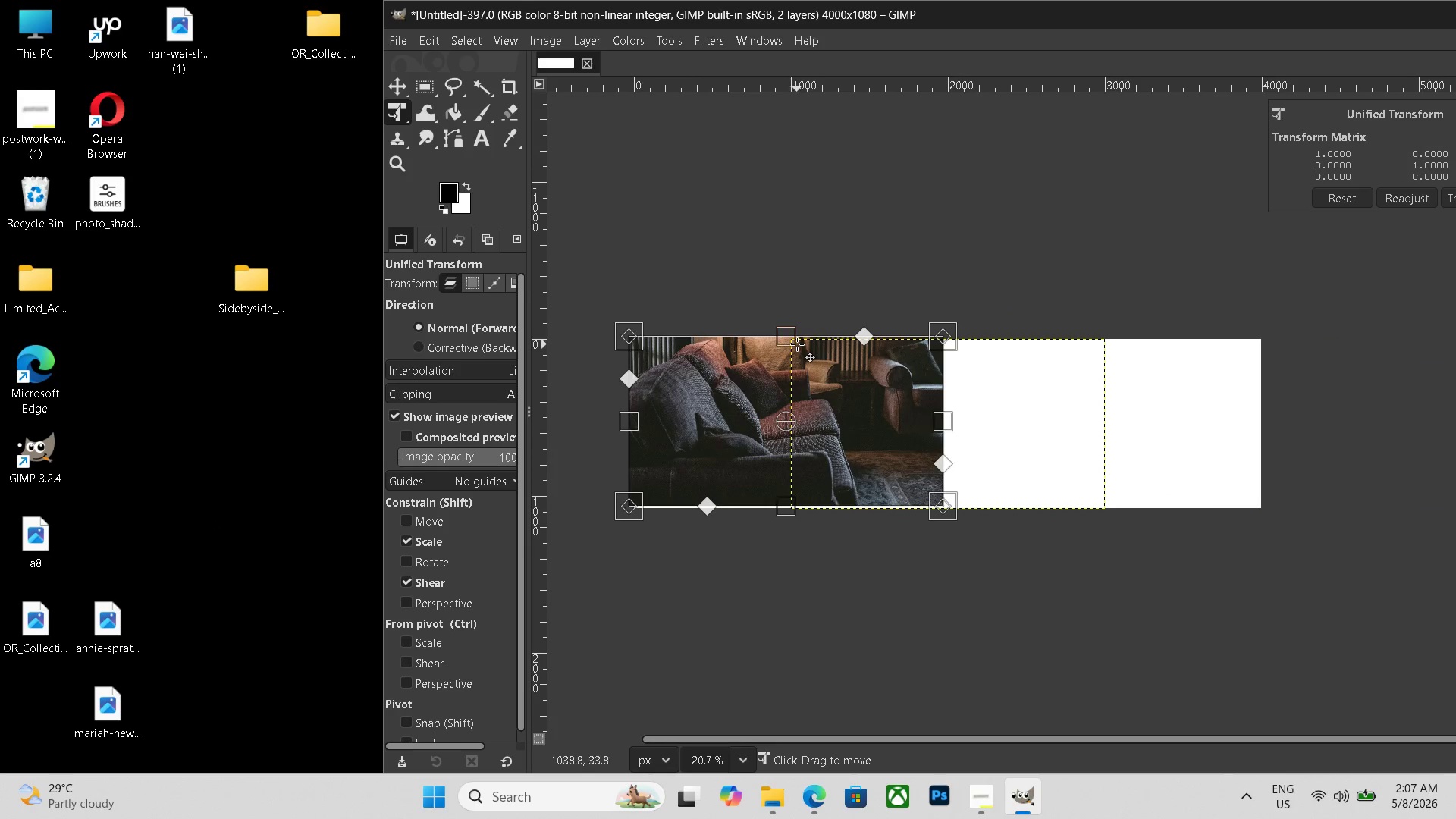 
key(Control+Z)
 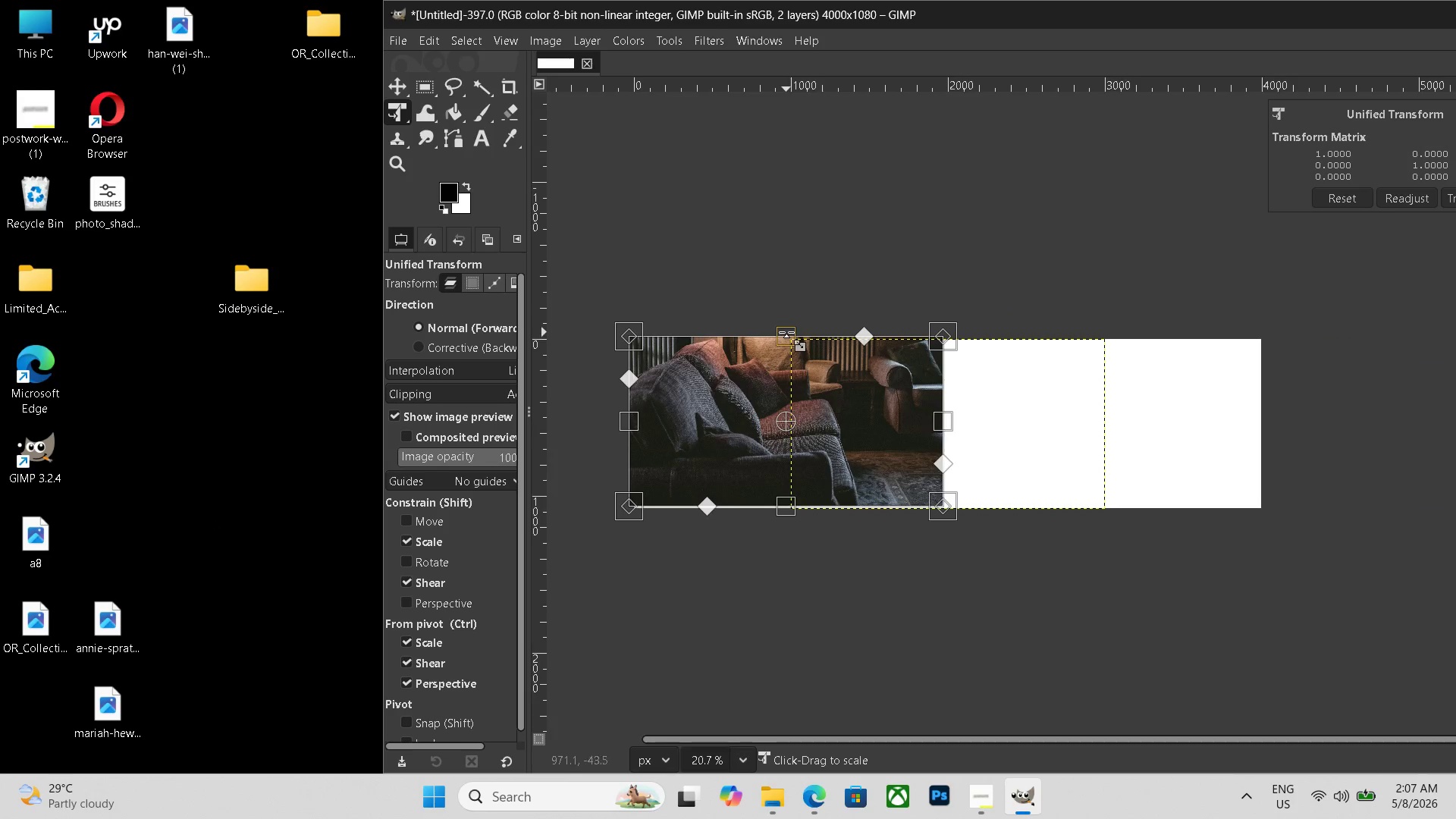 
left_click_drag(start_coordinate=[786, 331], to_coordinate=[786, 326])
 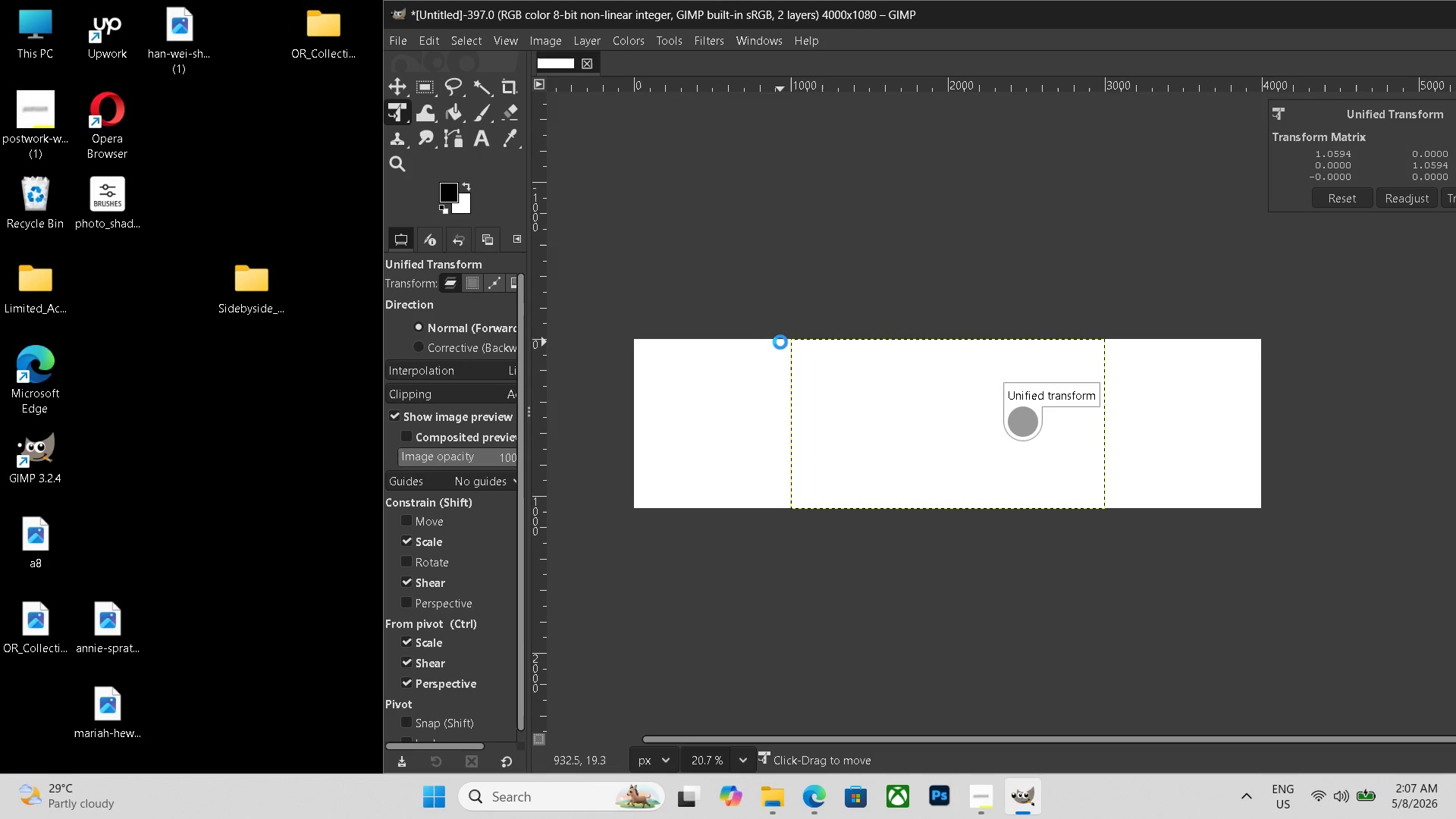 
key(Enter)
 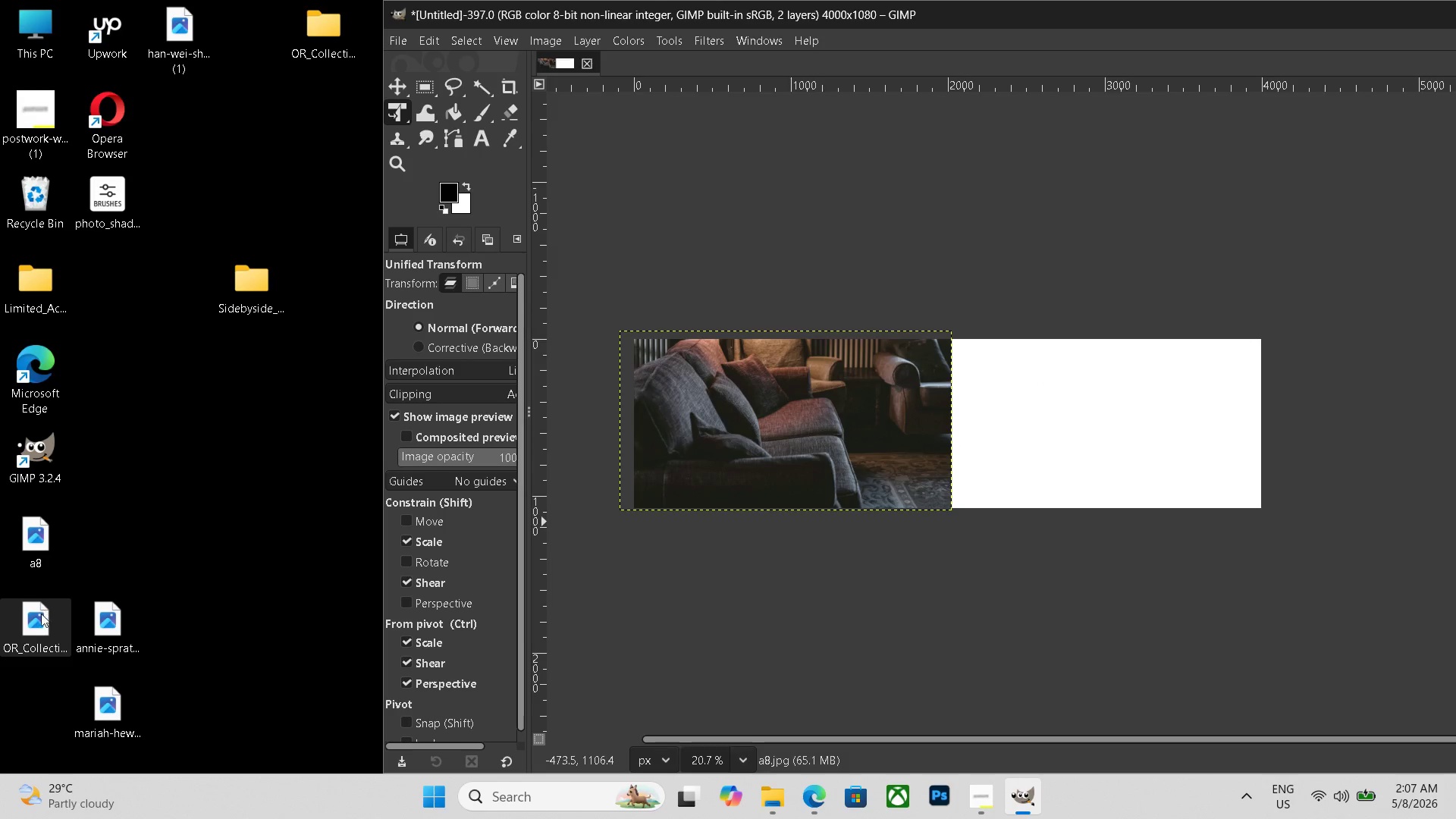 
left_click_drag(start_coordinate=[40, 631], to_coordinate=[1108, 437])
 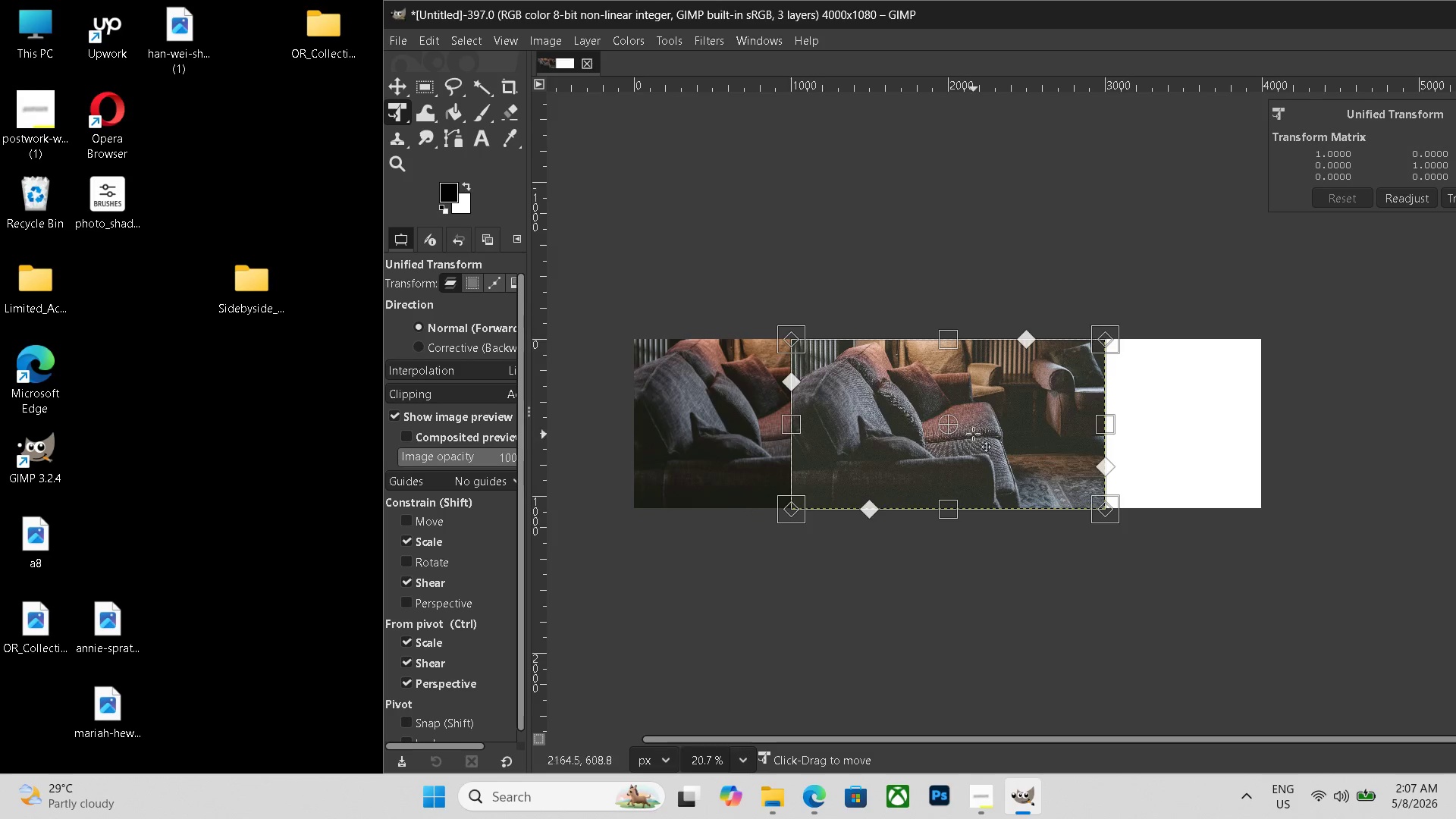 
left_click_drag(start_coordinate=[982, 431], to_coordinate=[1125, 429])
 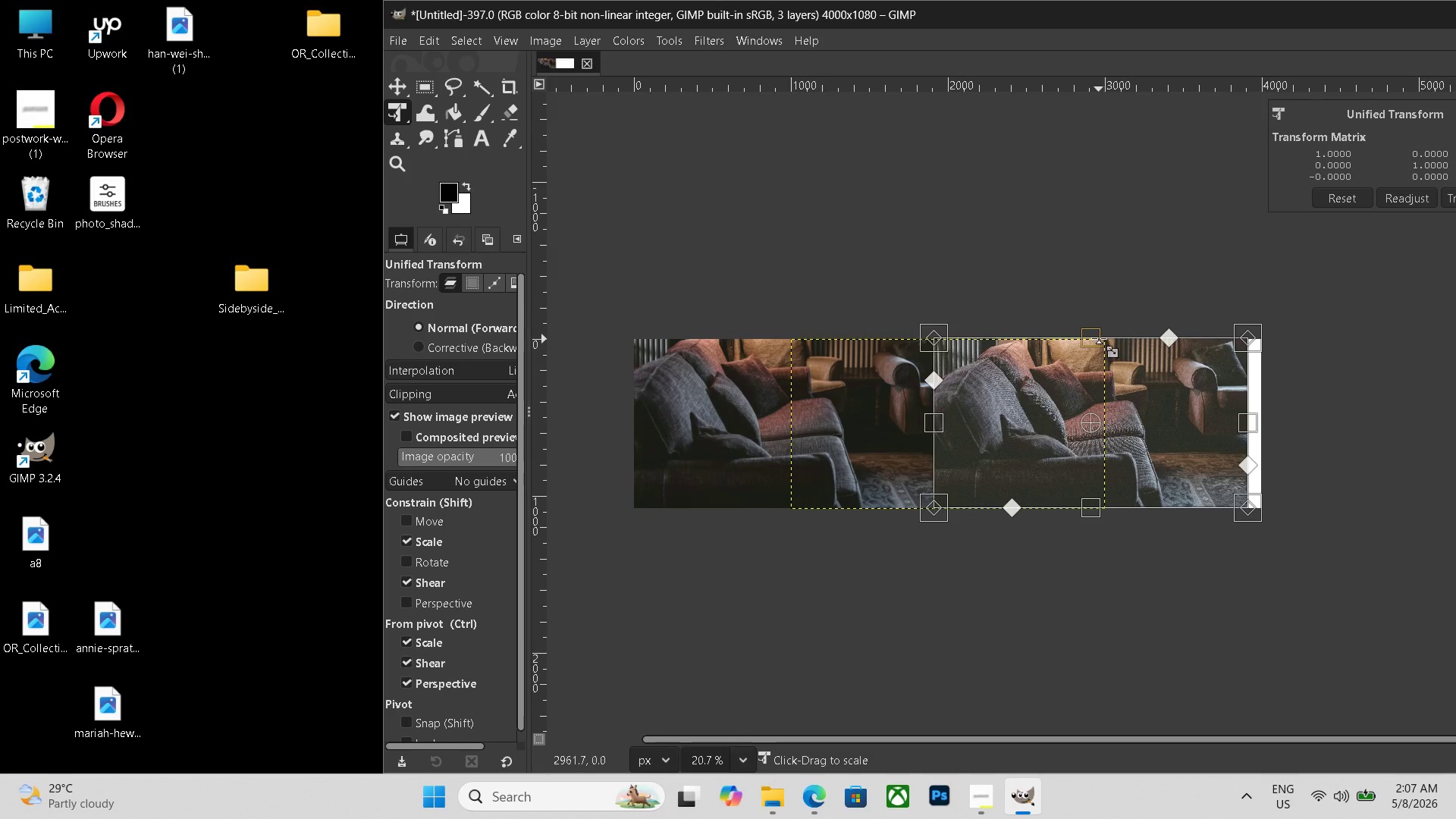 
left_click_drag(start_coordinate=[1099, 339], to_coordinate=[1100, 334])
 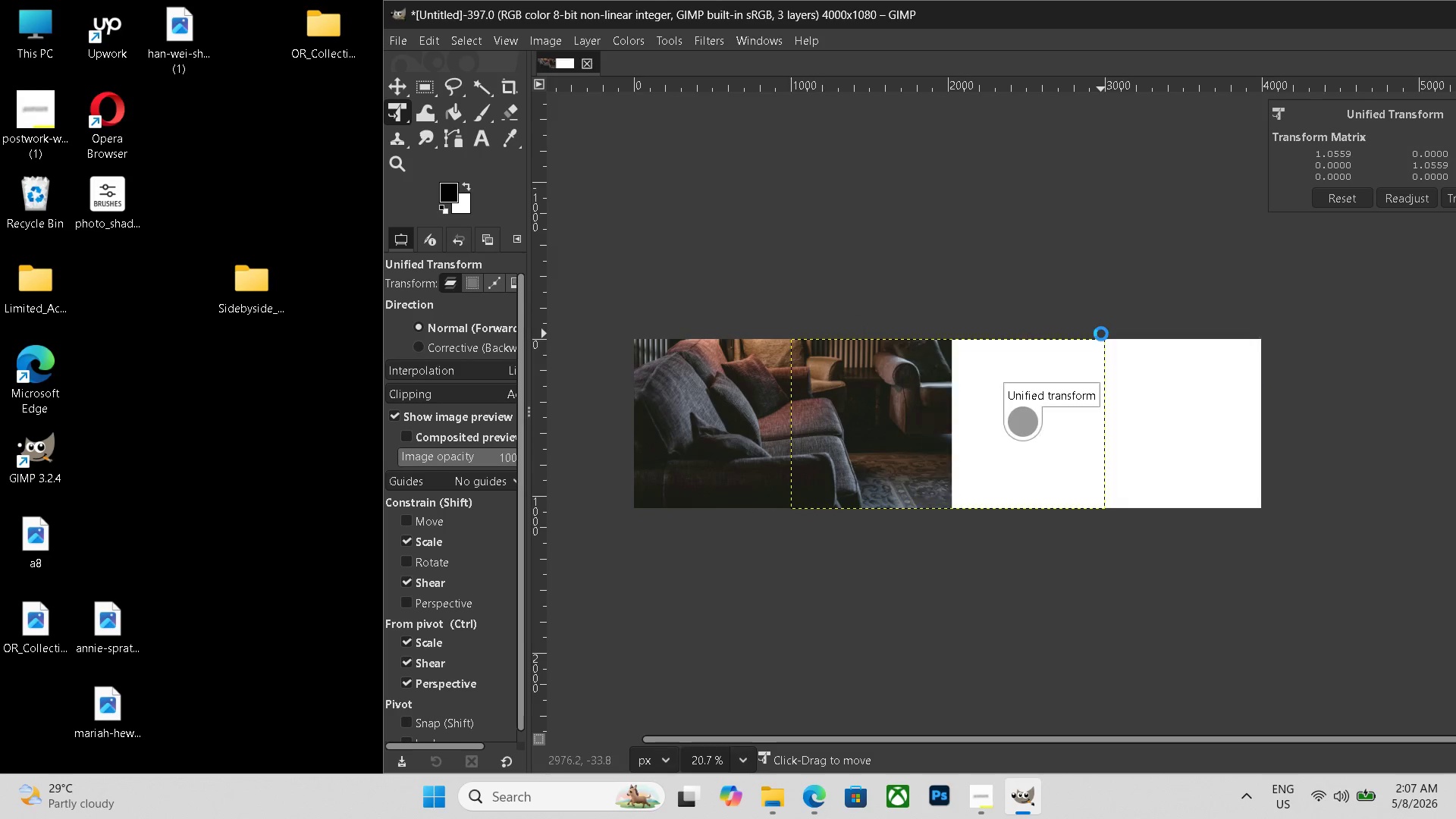 
key(Enter)
 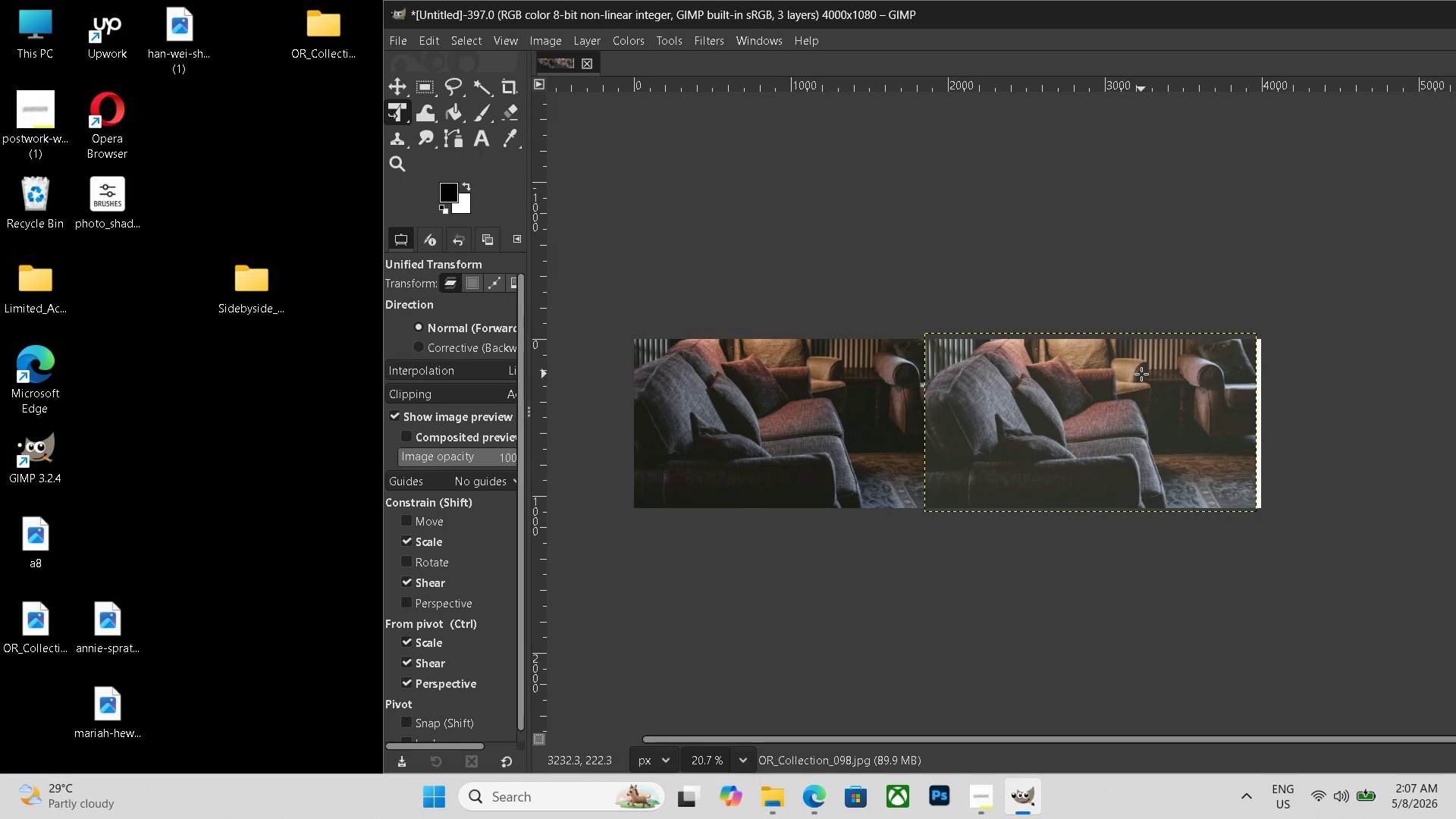 
key(Control+Z)
 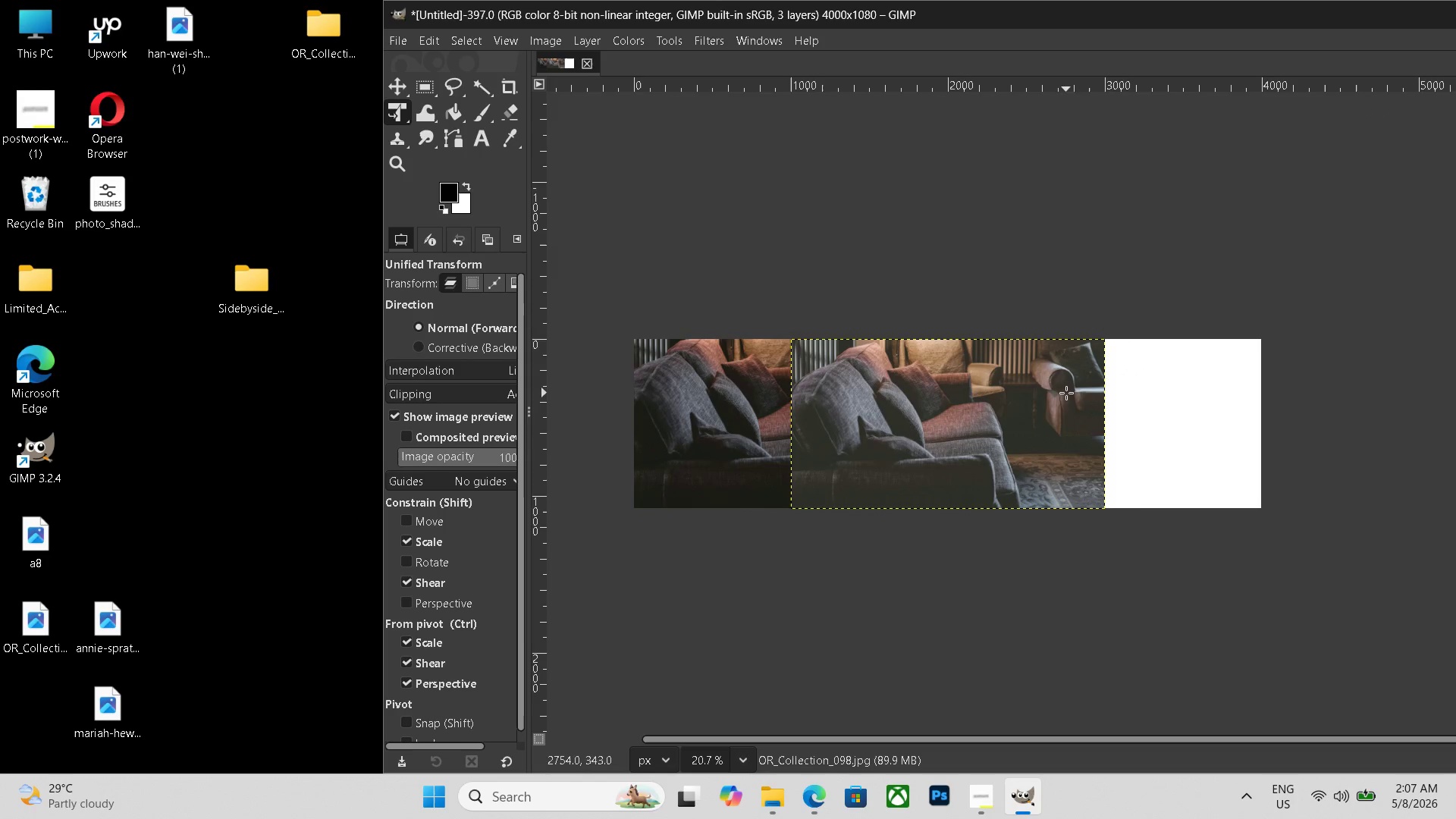 
left_click_drag(start_coordinate=[1054, 402], to_coordinate=[1200, 399])
 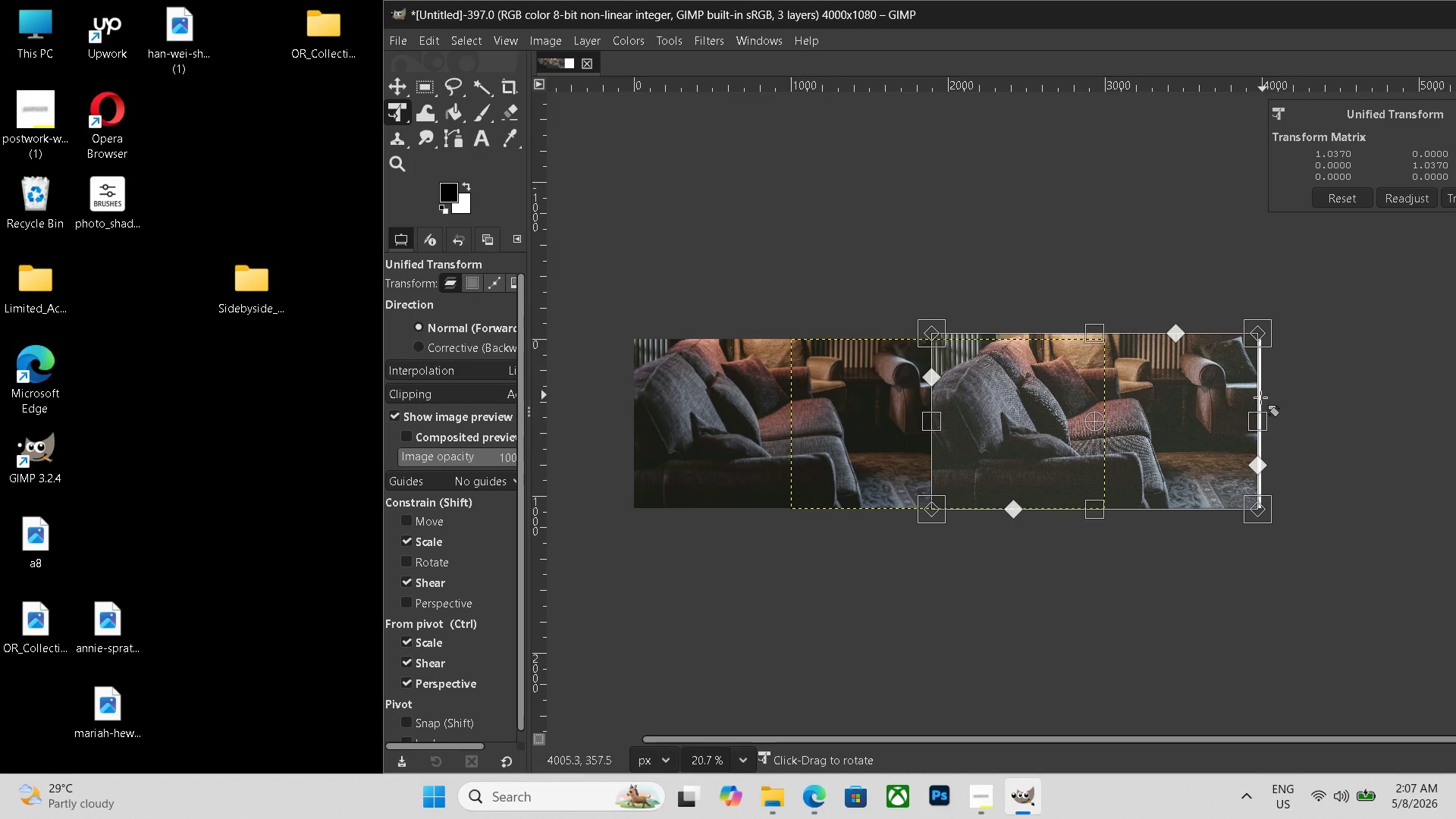 
left_click_drag(start_coordinate=[1258, 411], to_coordinate=[1262, 412])
 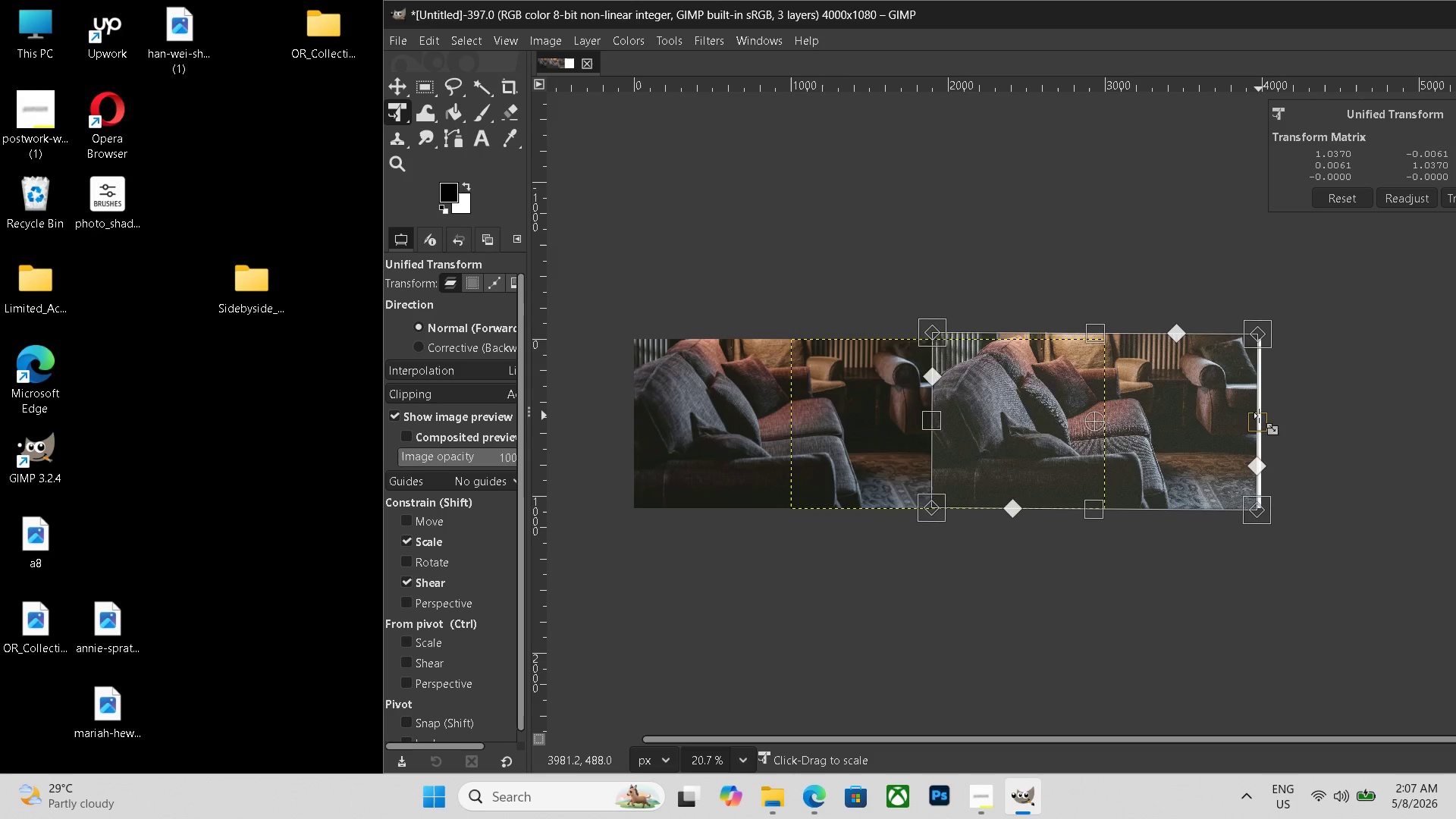 
key(Control+Z)
 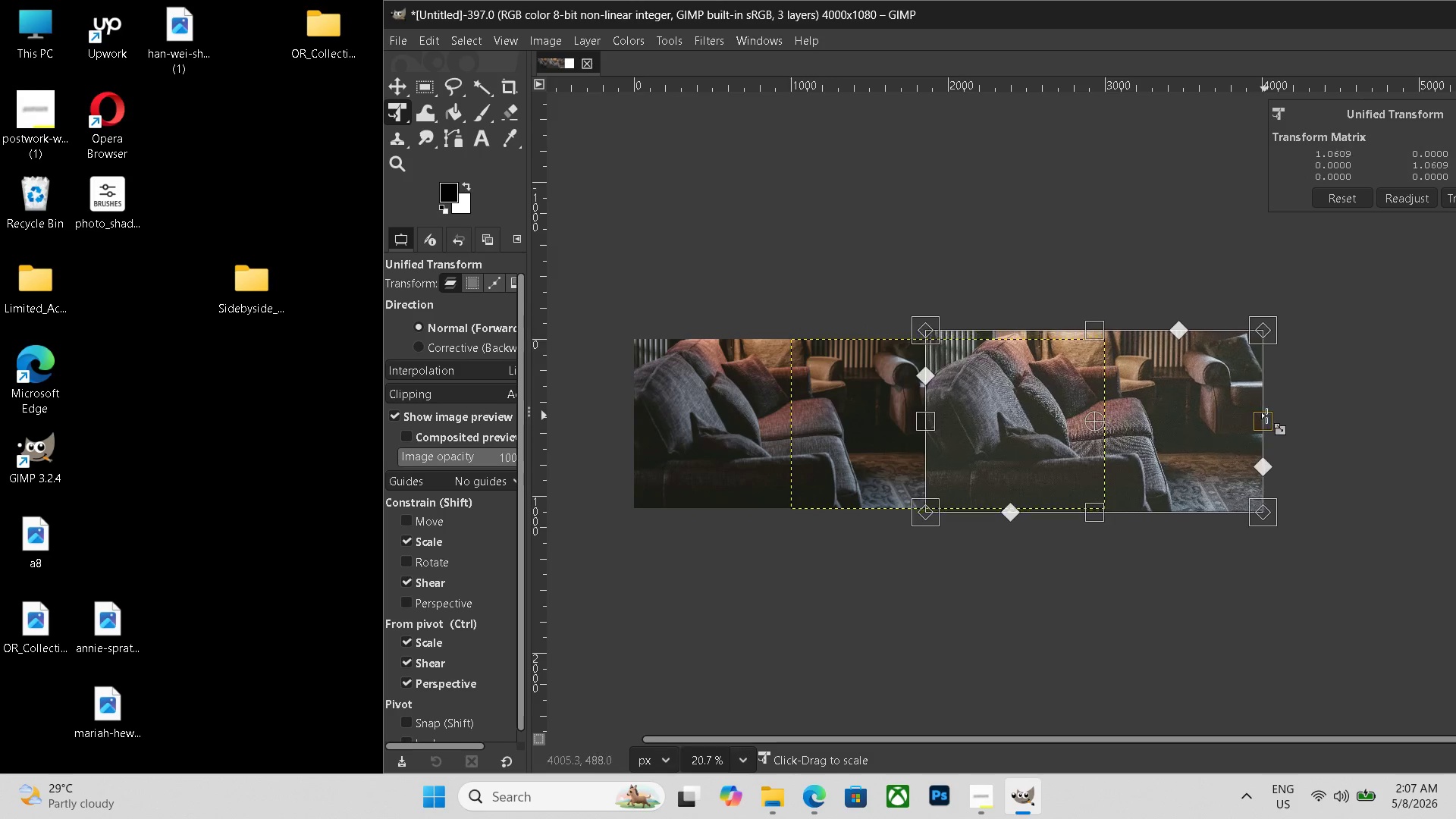 
left_click_drag(start_coordinate=[1259, 416], to_coordinate=[1267, 416])
 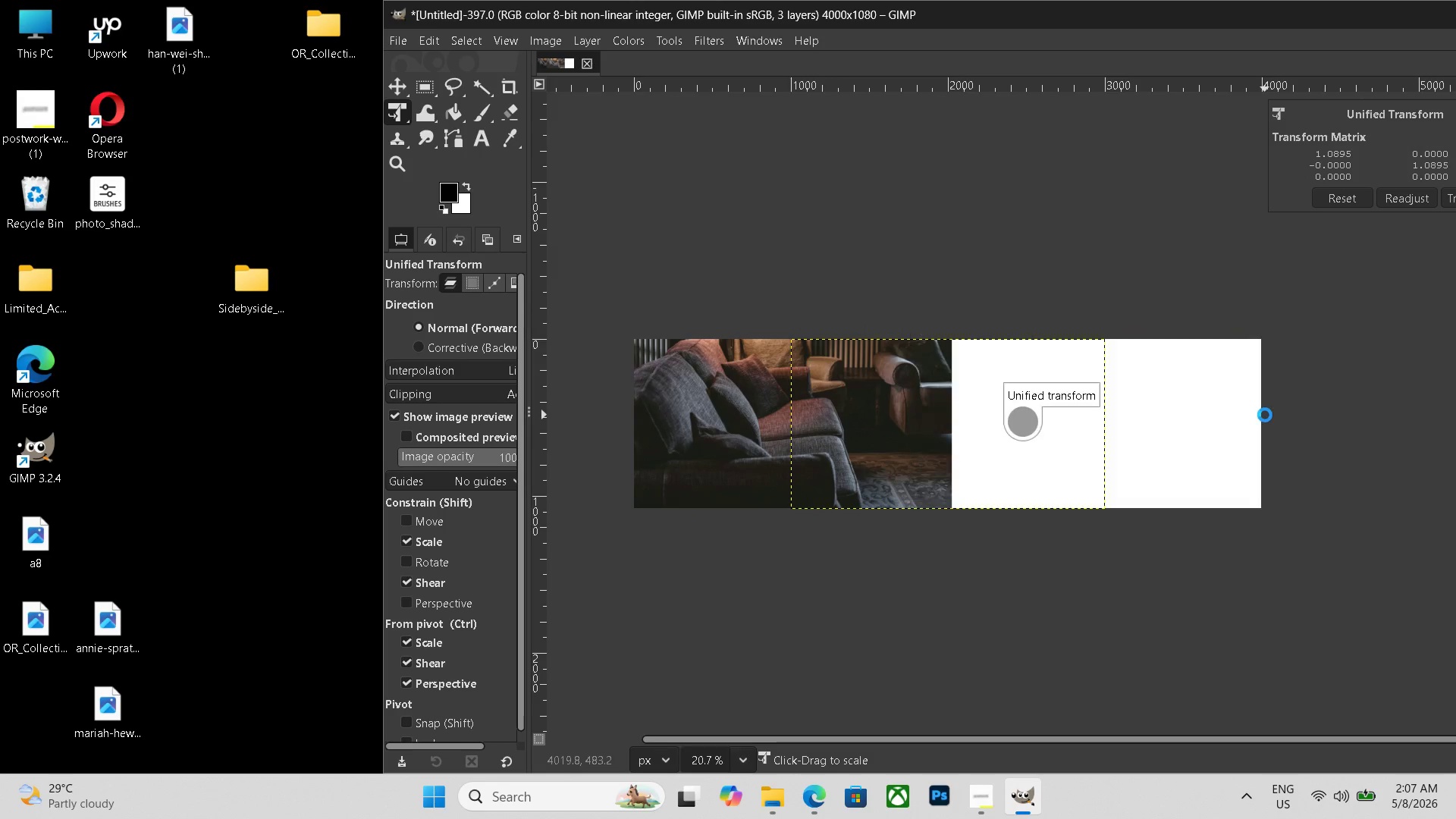 
key(Enter)
 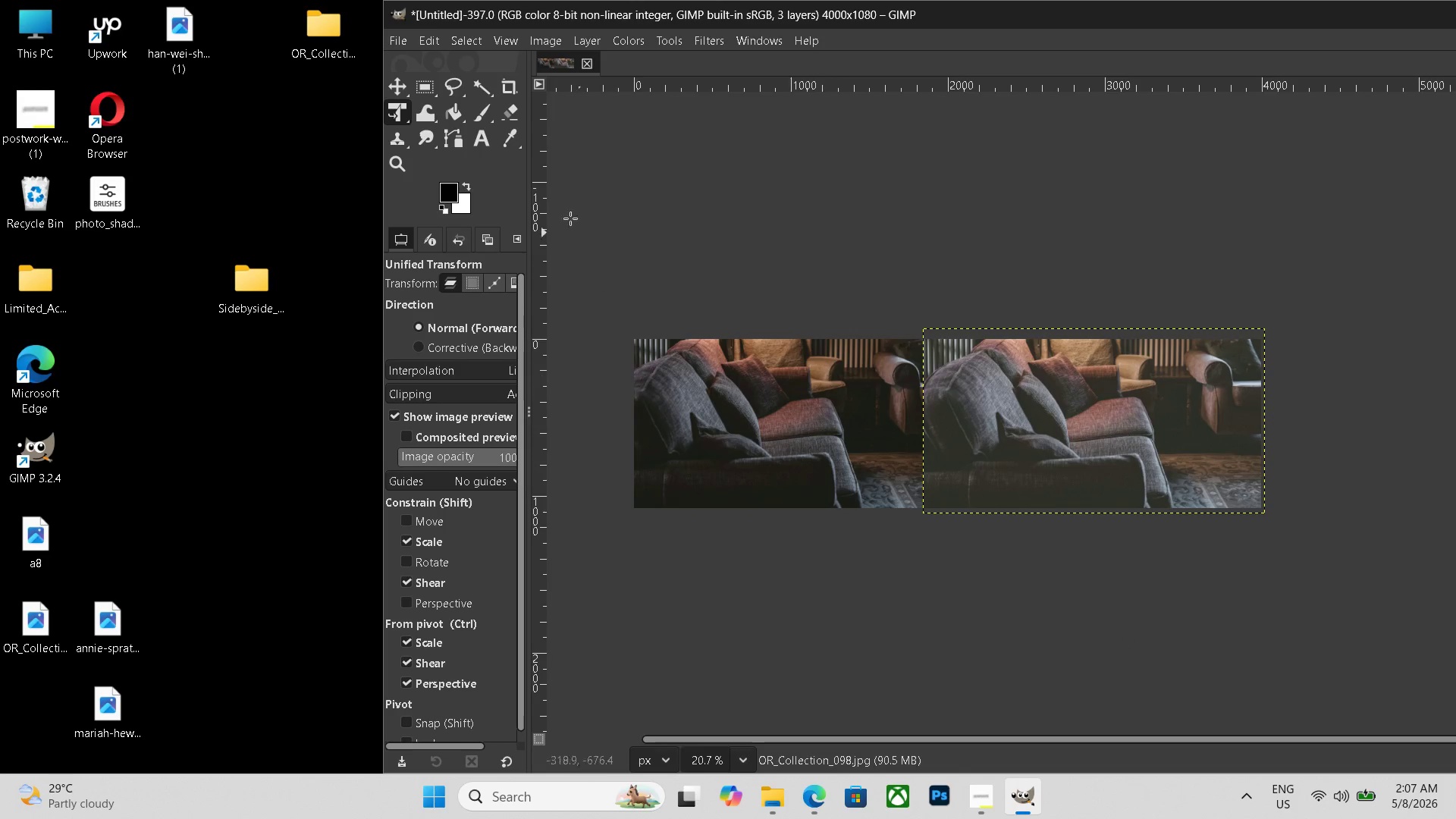 
left_click([475, 140])
 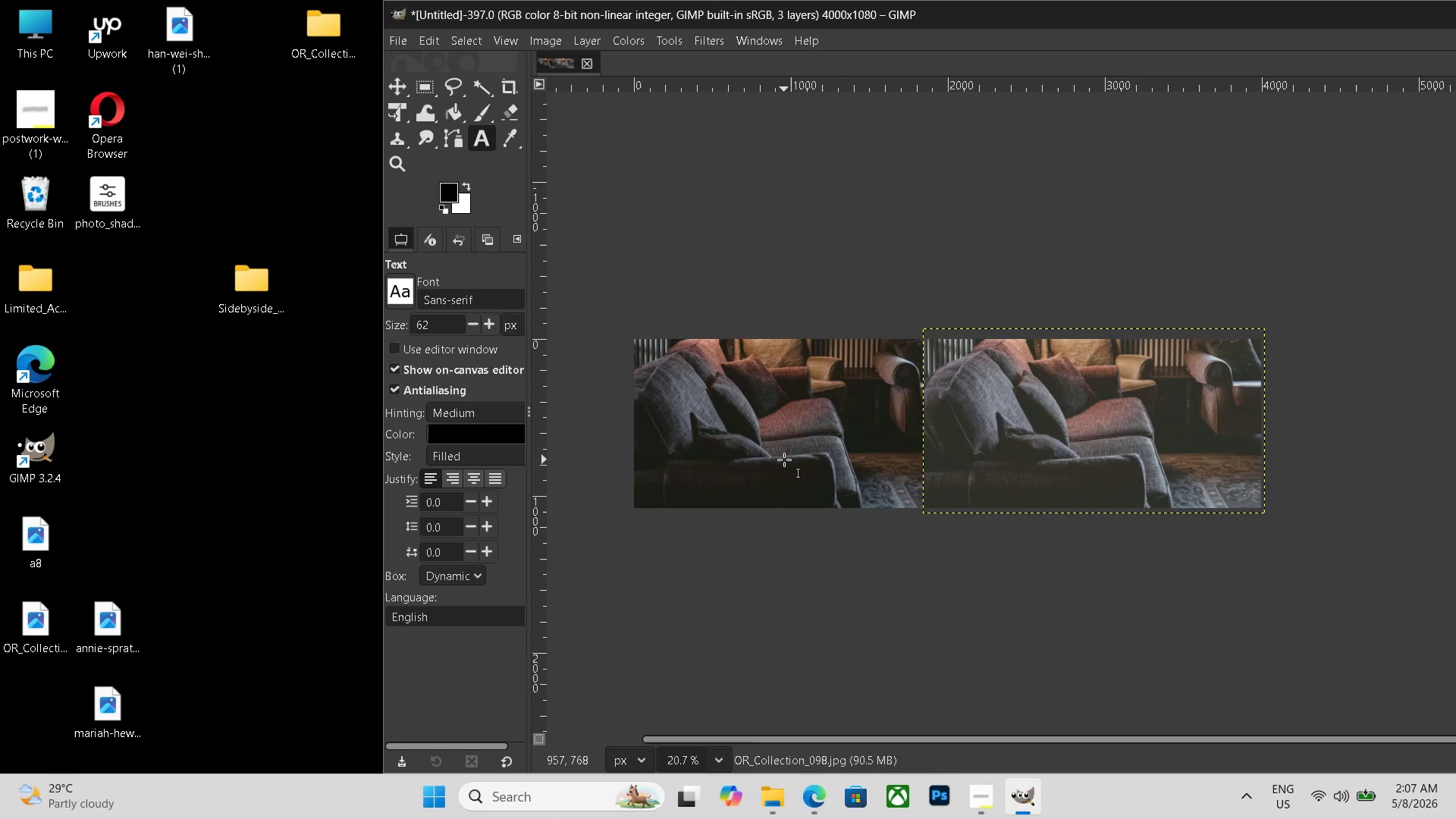 
left_click_drag(start_coordinate=[784, 460], to_coordinate=[1209, 502])
 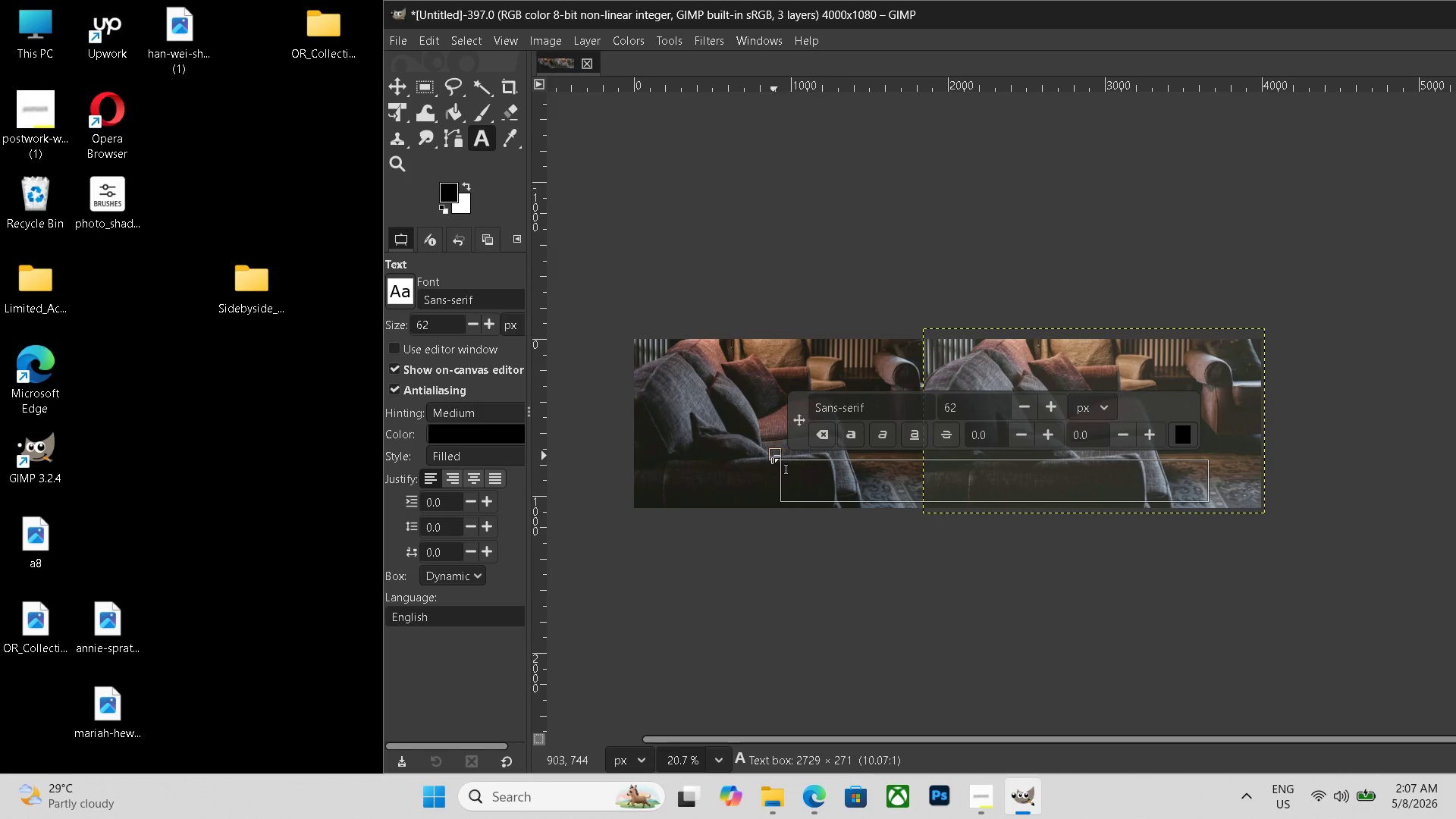 
left_click_drag(start_coordinate=[777, 456], to_coordinate=[704, 455])
 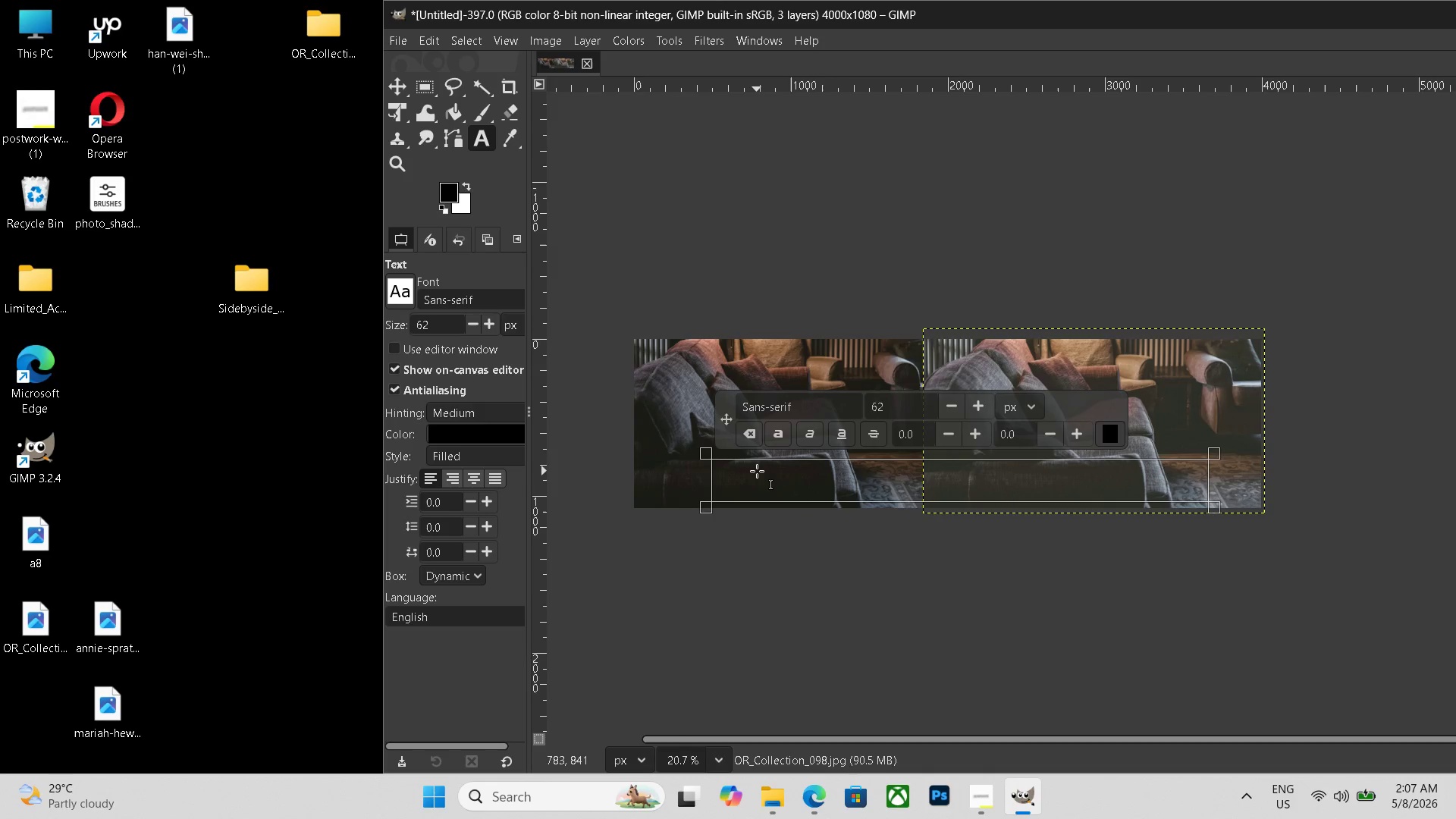 
left_click([752, 471])
 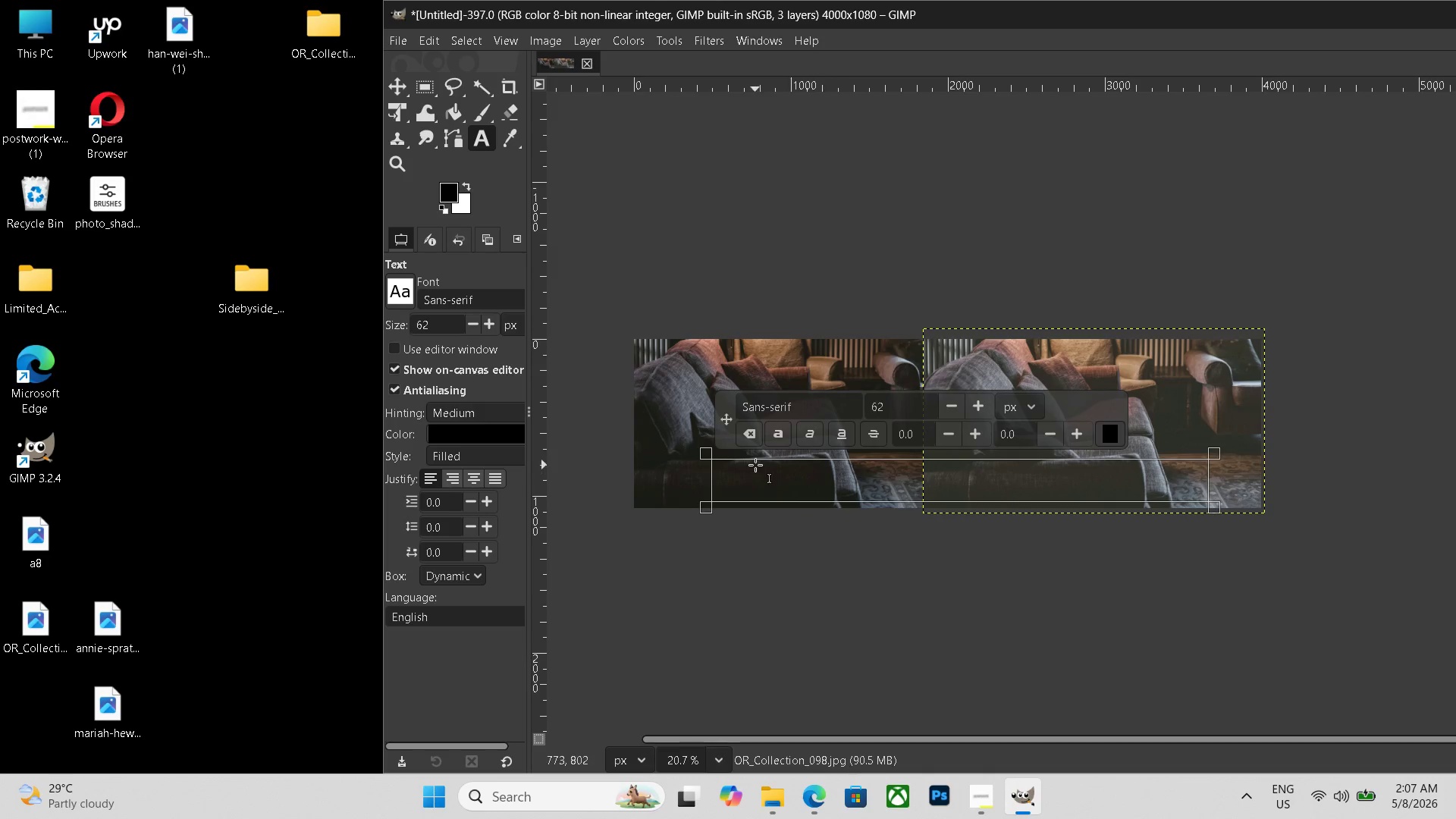 
type(BEO)
key(Backspace)
key(Backspace)
key(Backspace)
 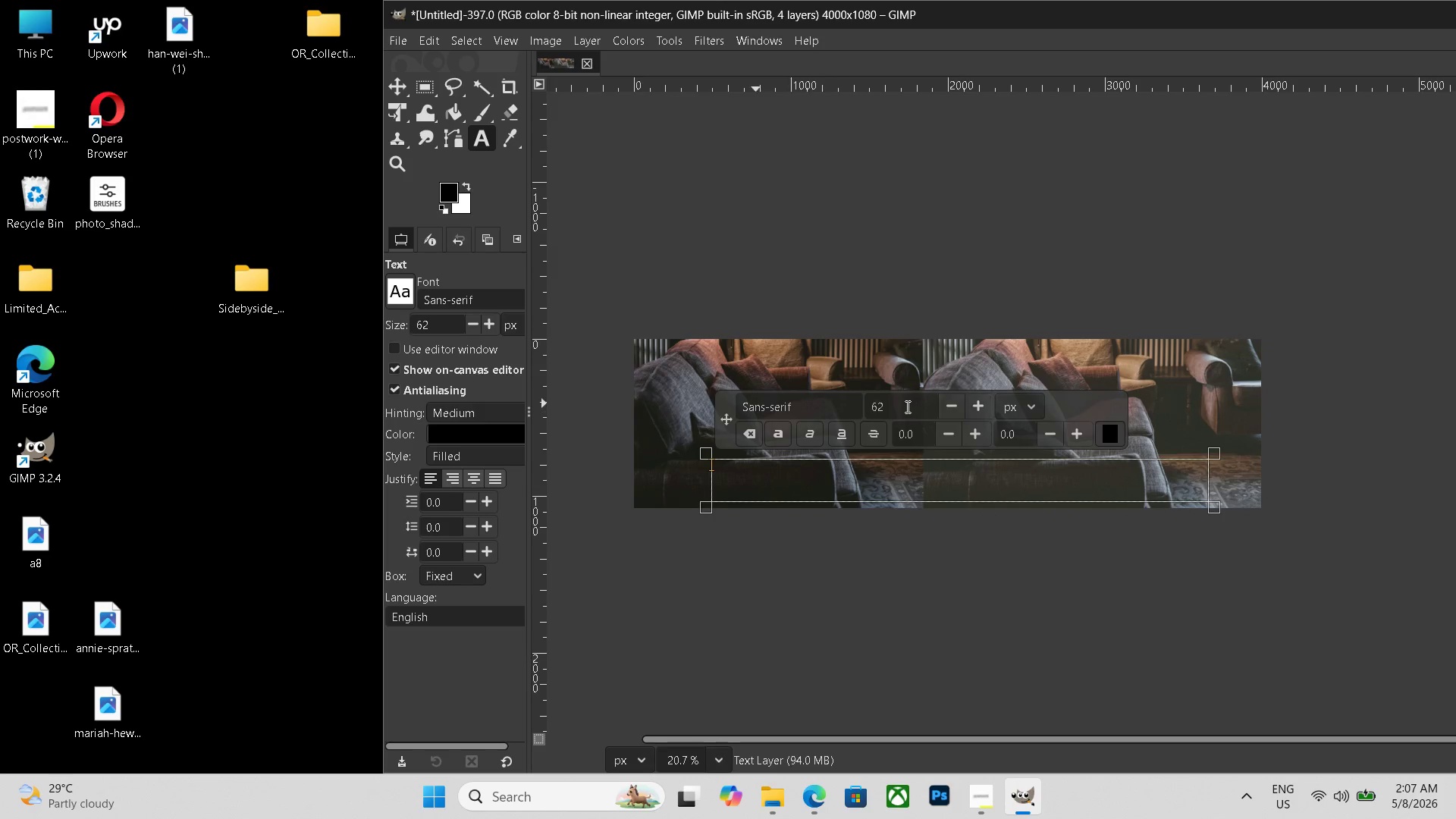 
left_click_drag(start_coordinate=[905, 406], to_coordinate=[822, 404])
 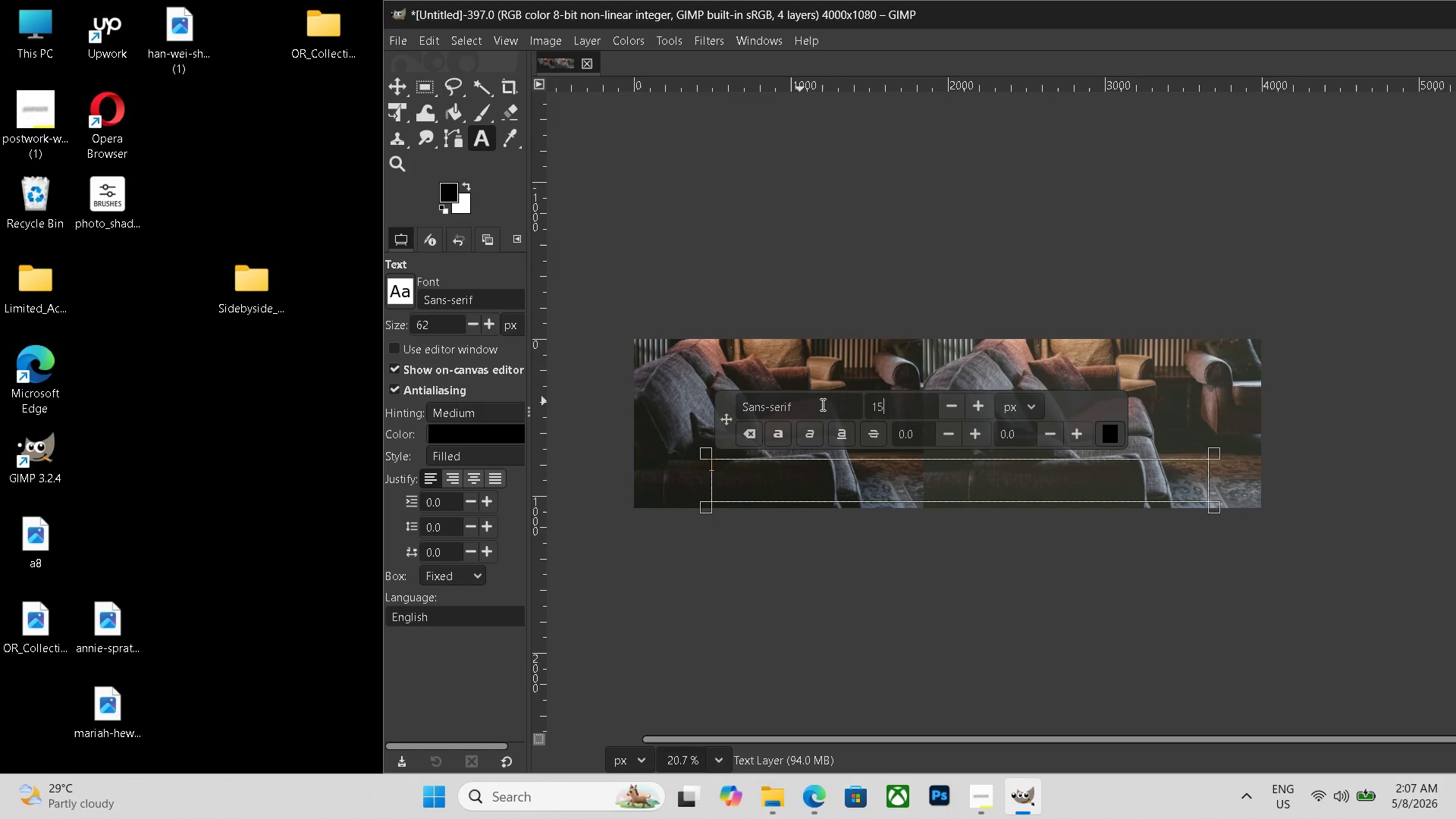 
key(Numpad1)
 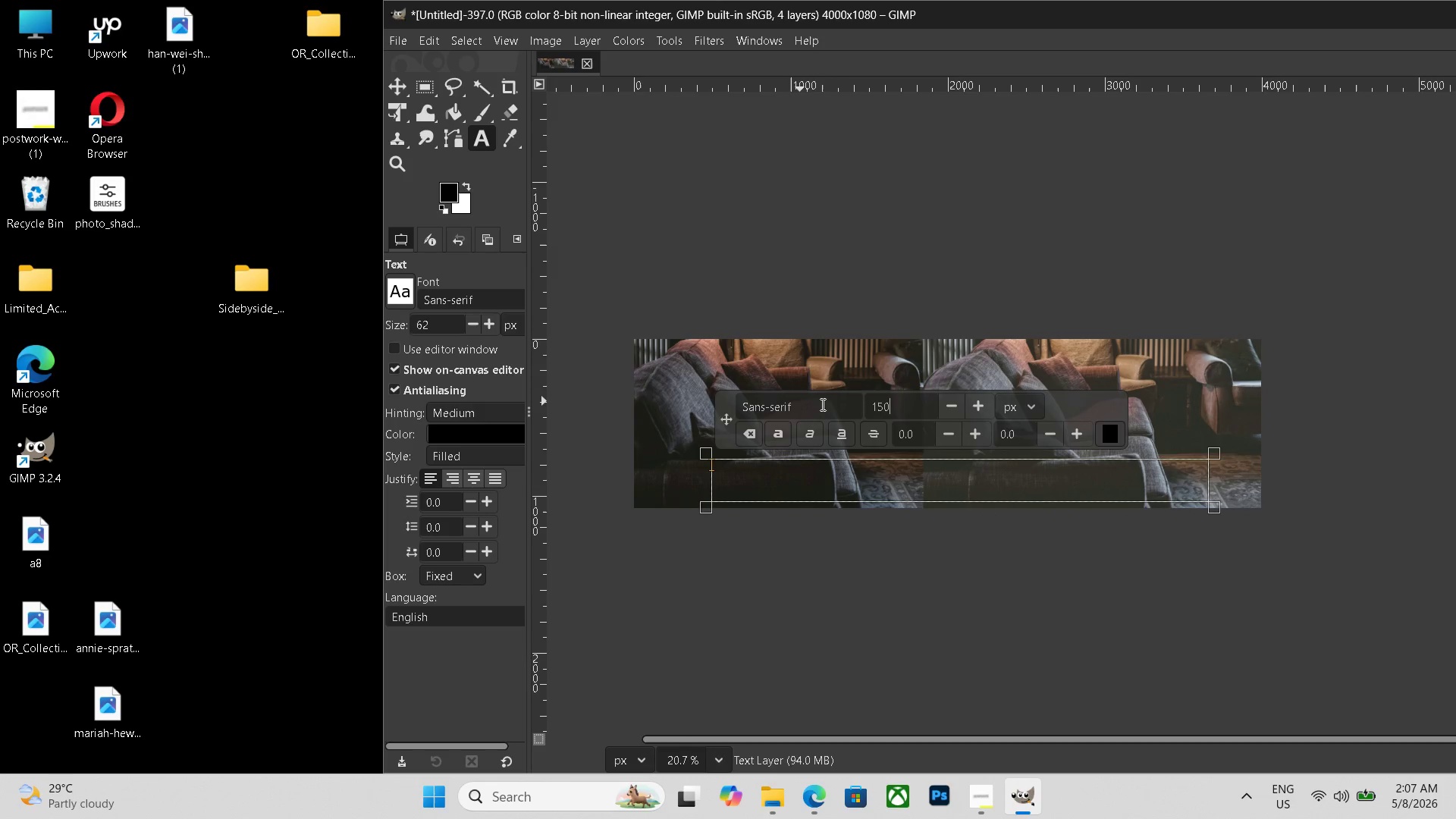 
key(Numpad5)
 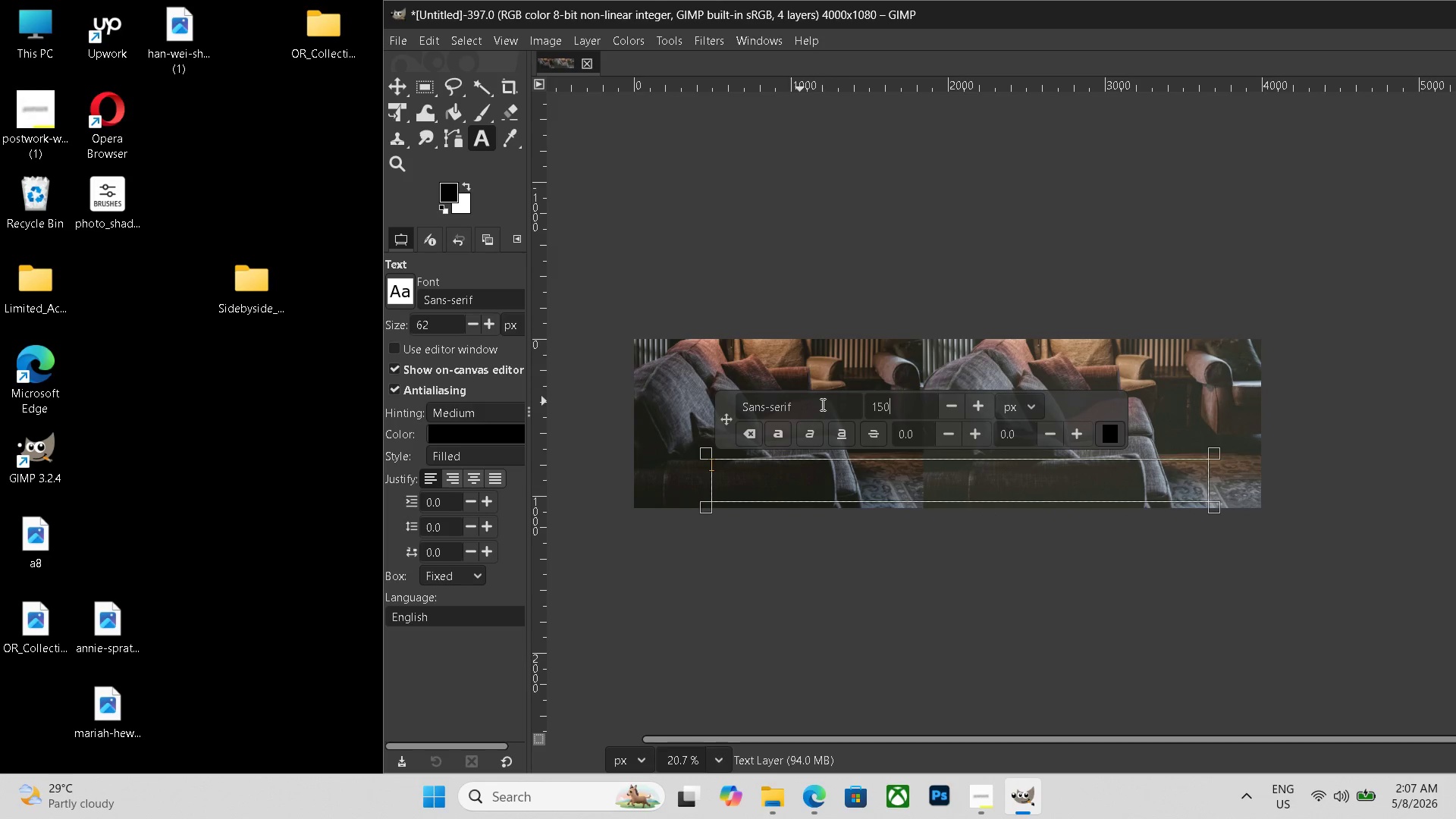 
key(Numpad0)
 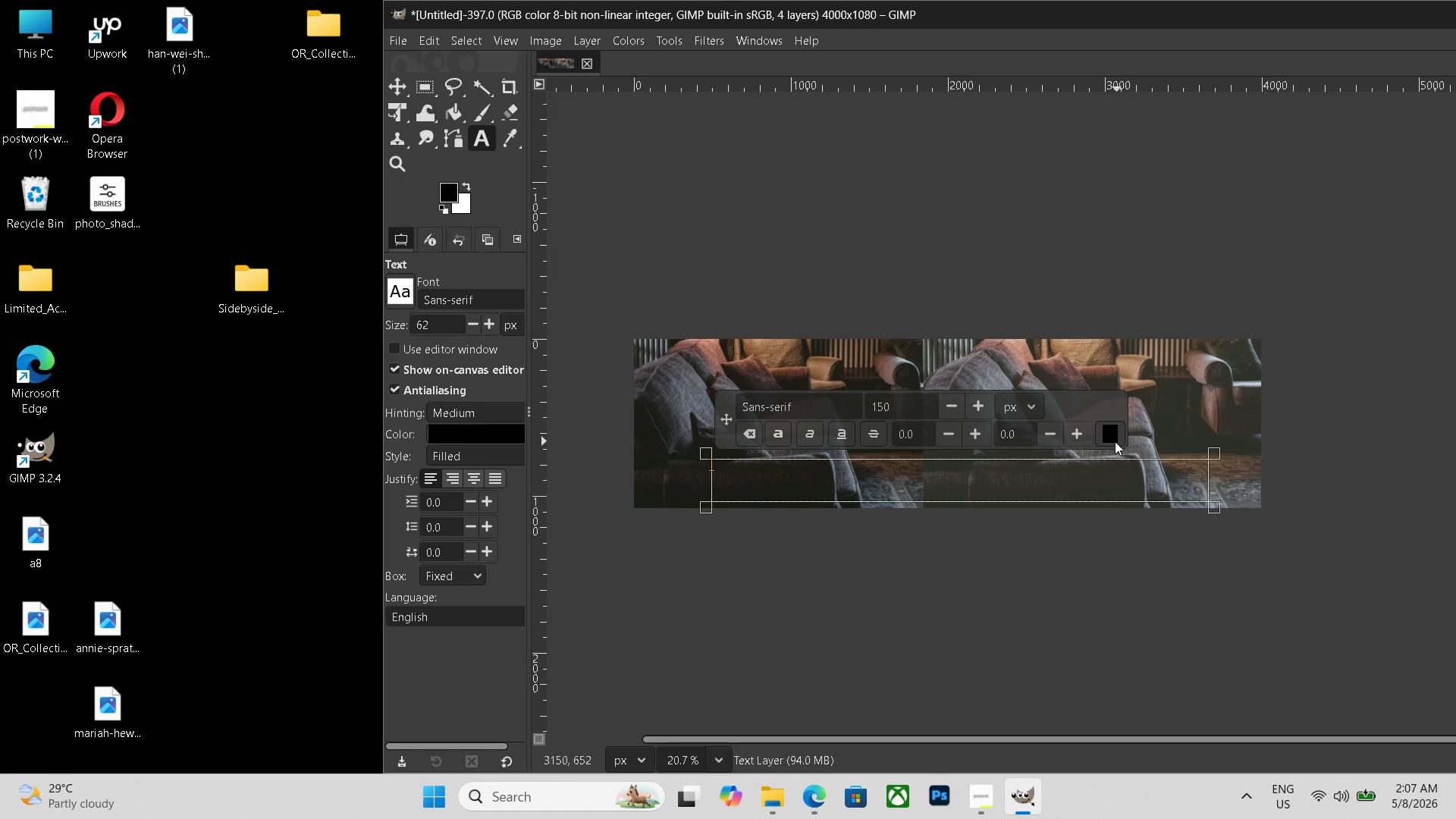 
left_click([1106, 441])
 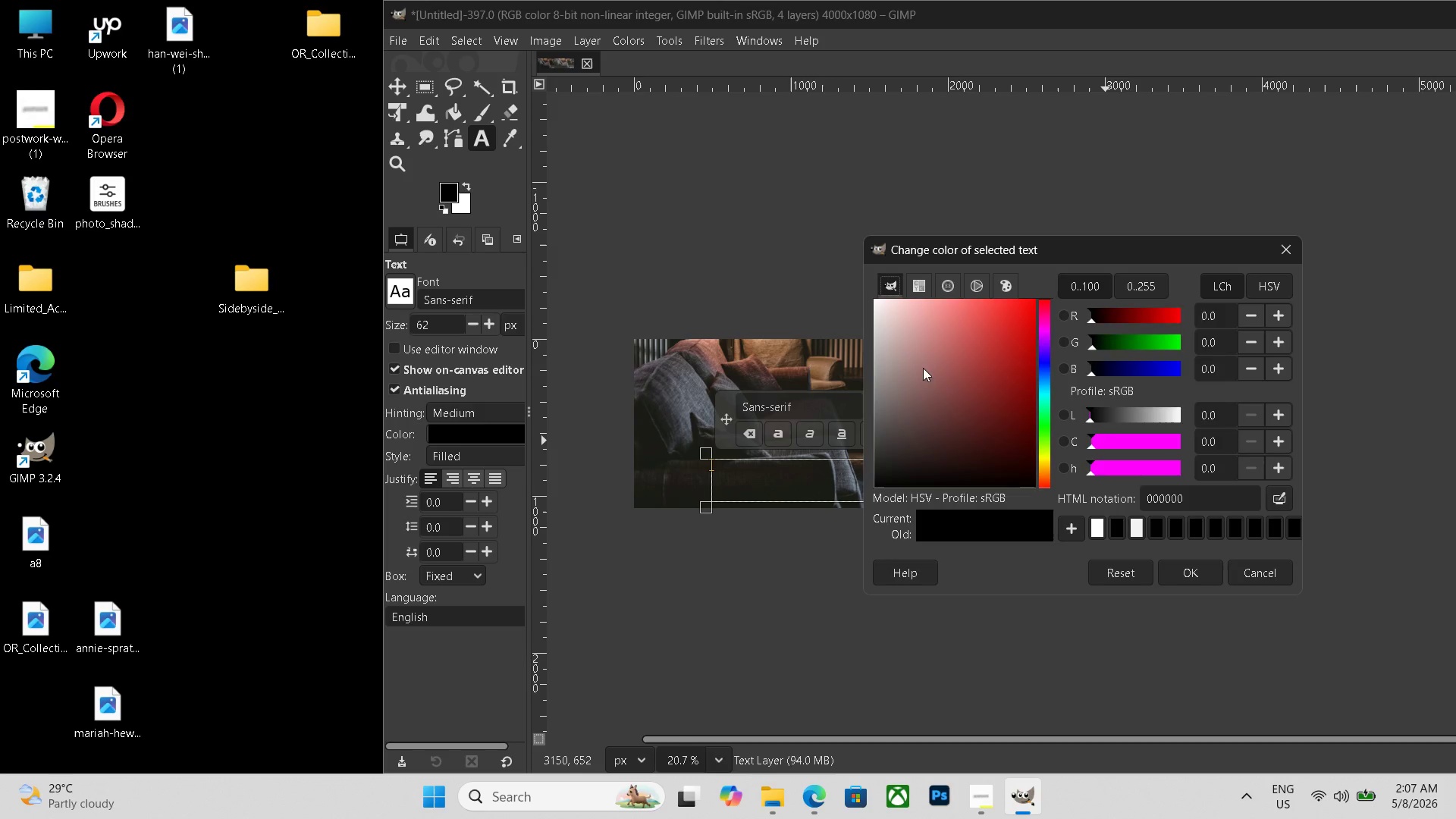 
left_click_drag(start_coordinate=[928, 373], to_coordinate=[644, 153])
 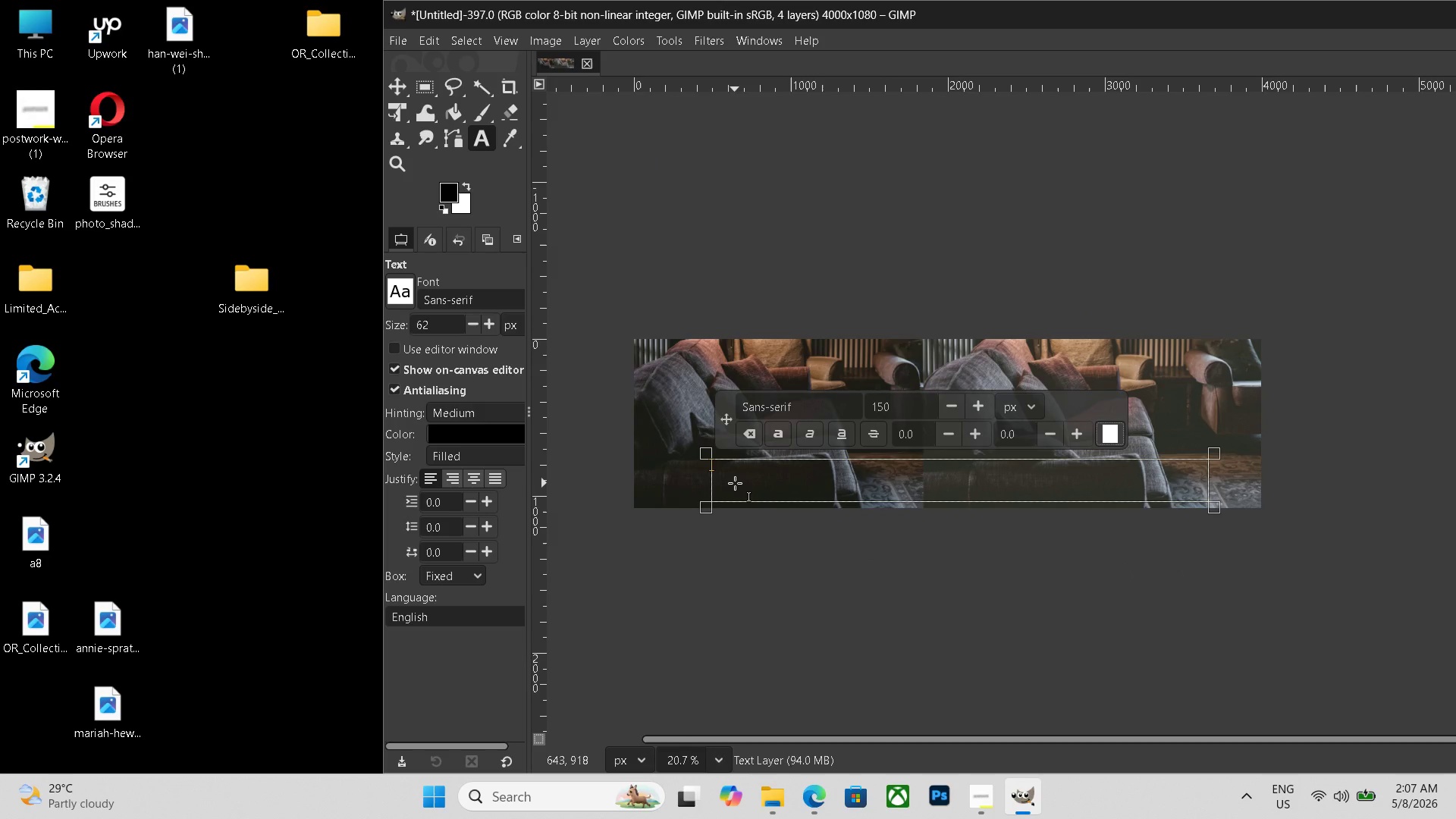 
type(BEFORE    )
key(Backspace)
type(AG)
key(Backspace)
type(F)
 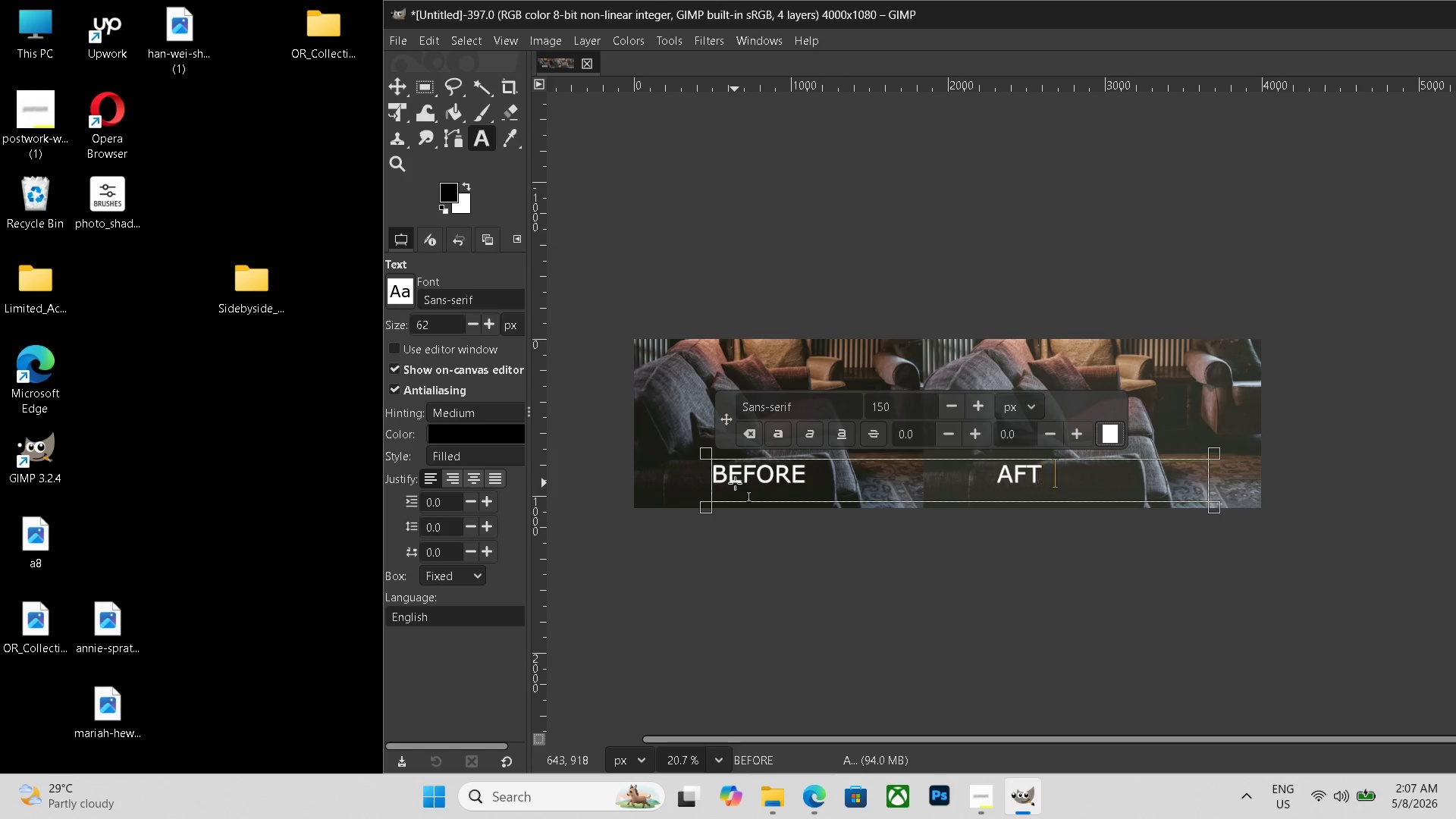 
type(TT)
key(Backspace)
type(ER)
 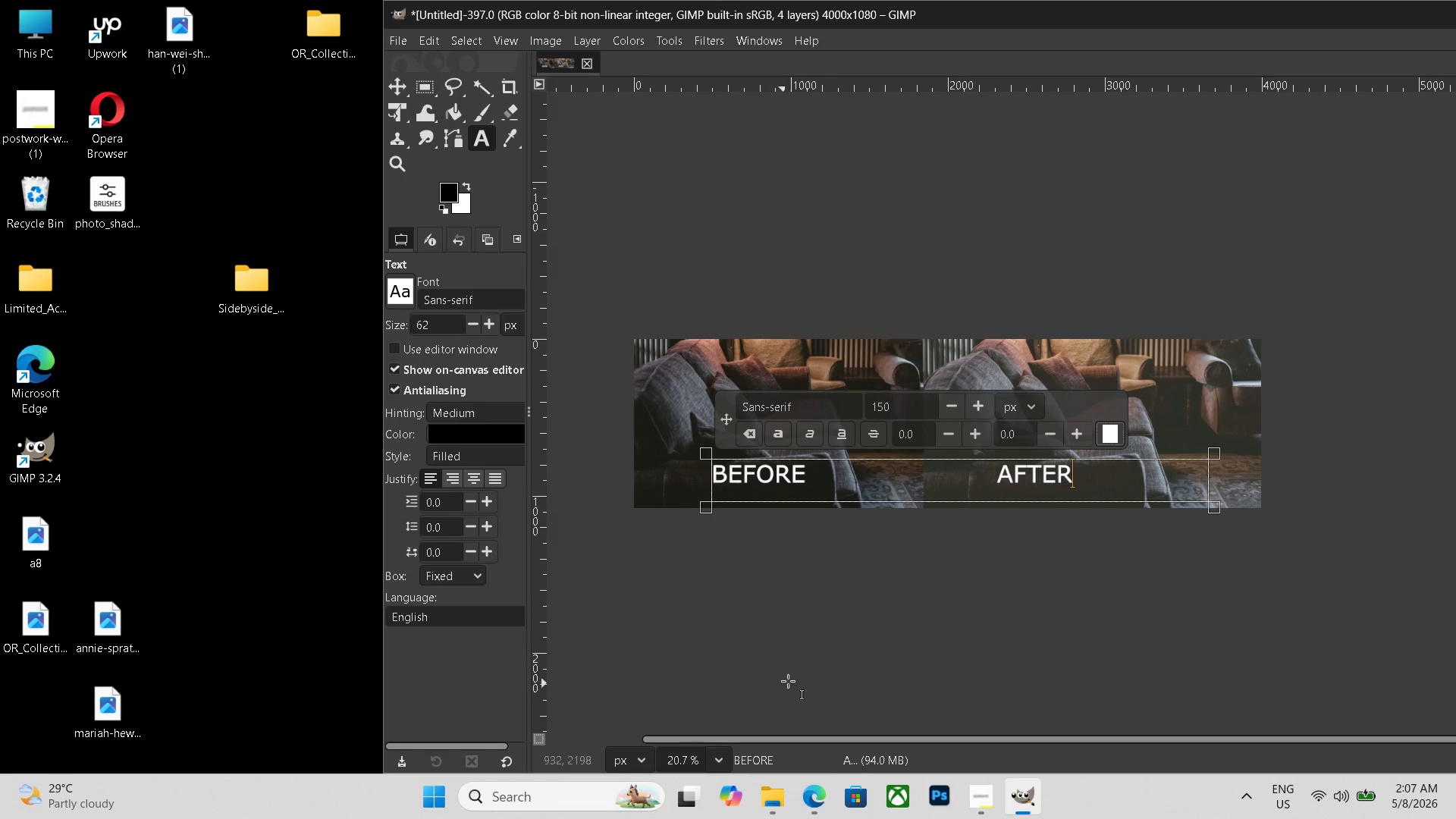 
left_click([816, 667])
 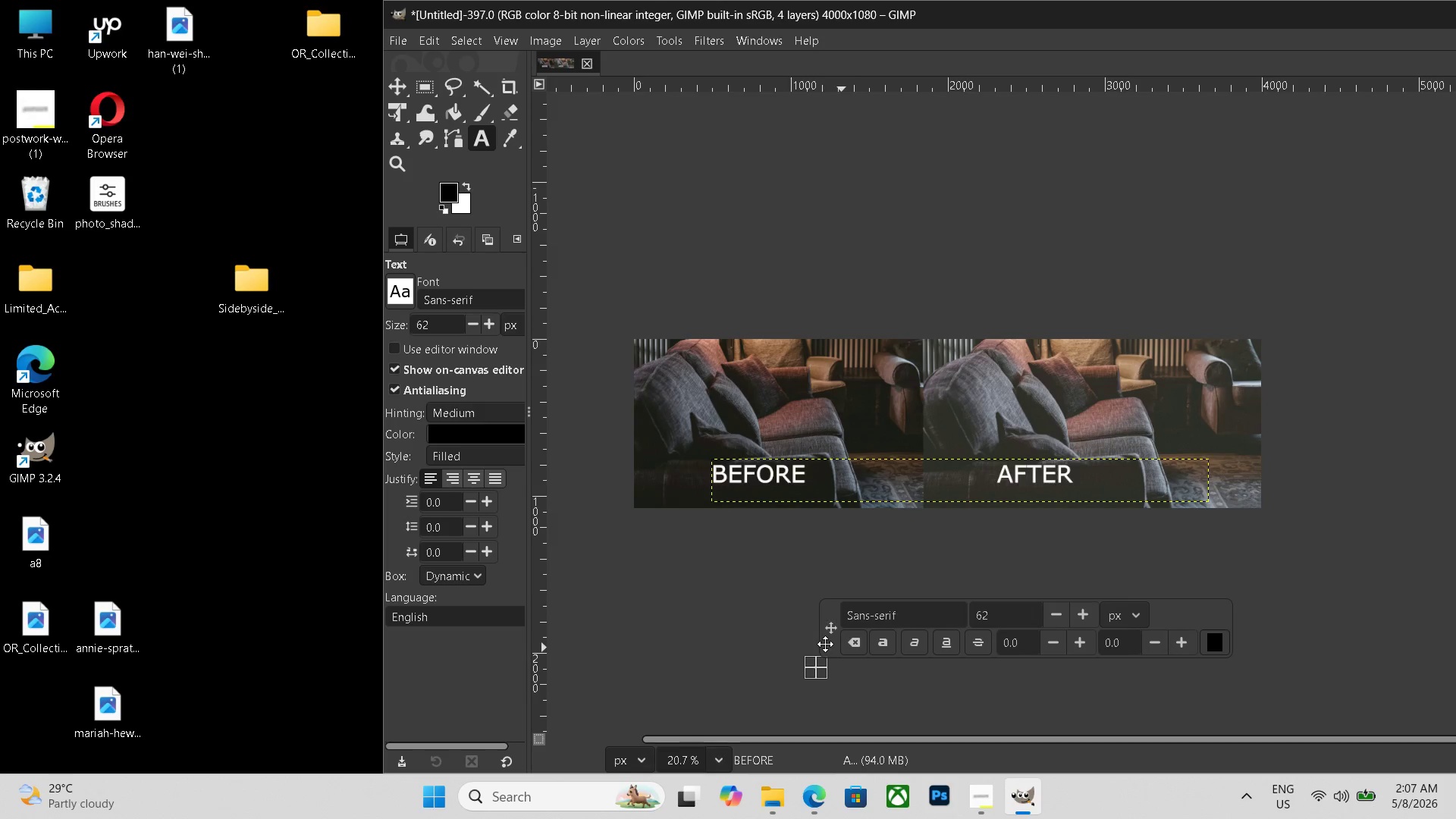 
key(Control+Shift+ShiftLeft)
 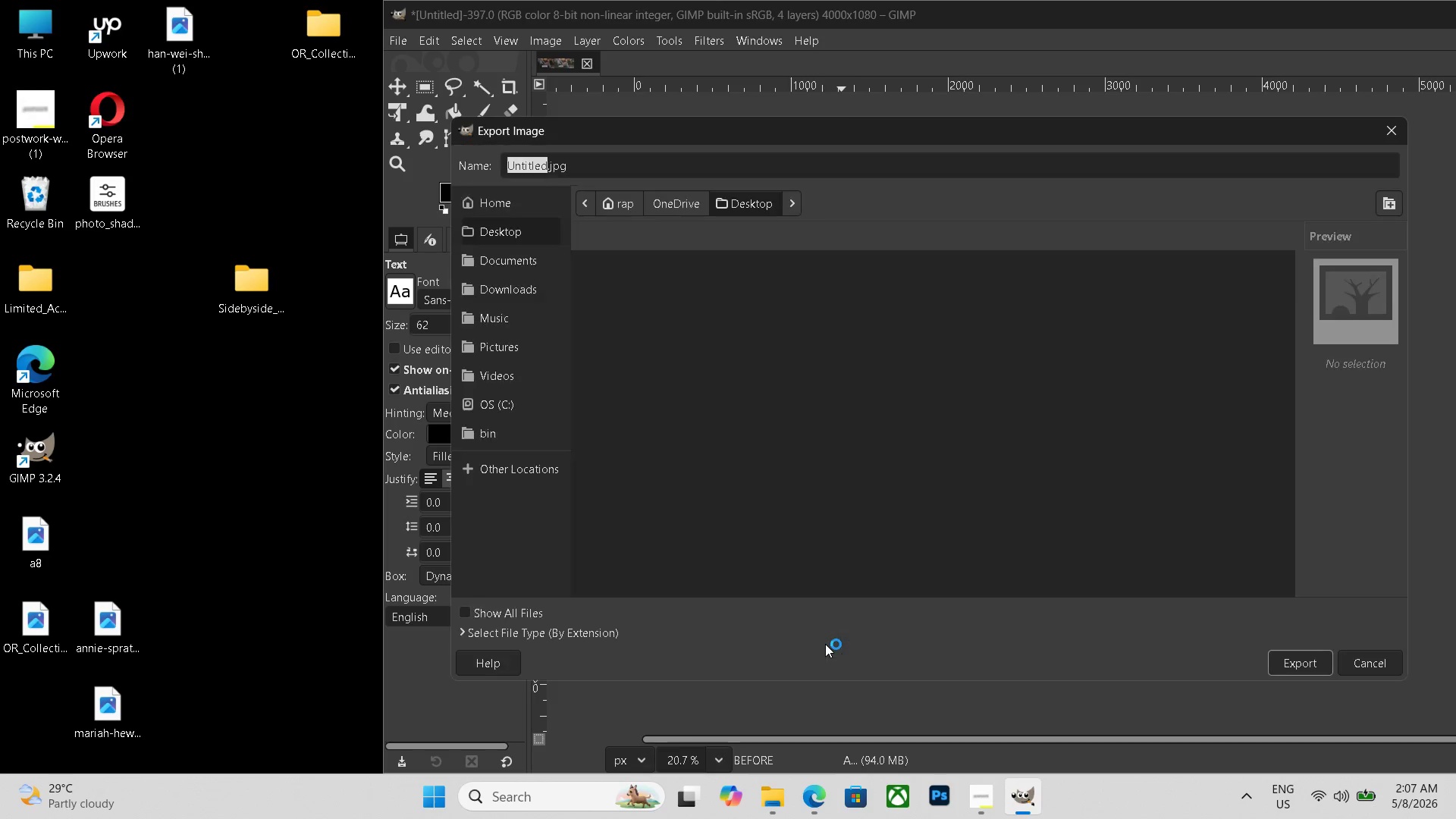 
key(Control+Shift+E)
 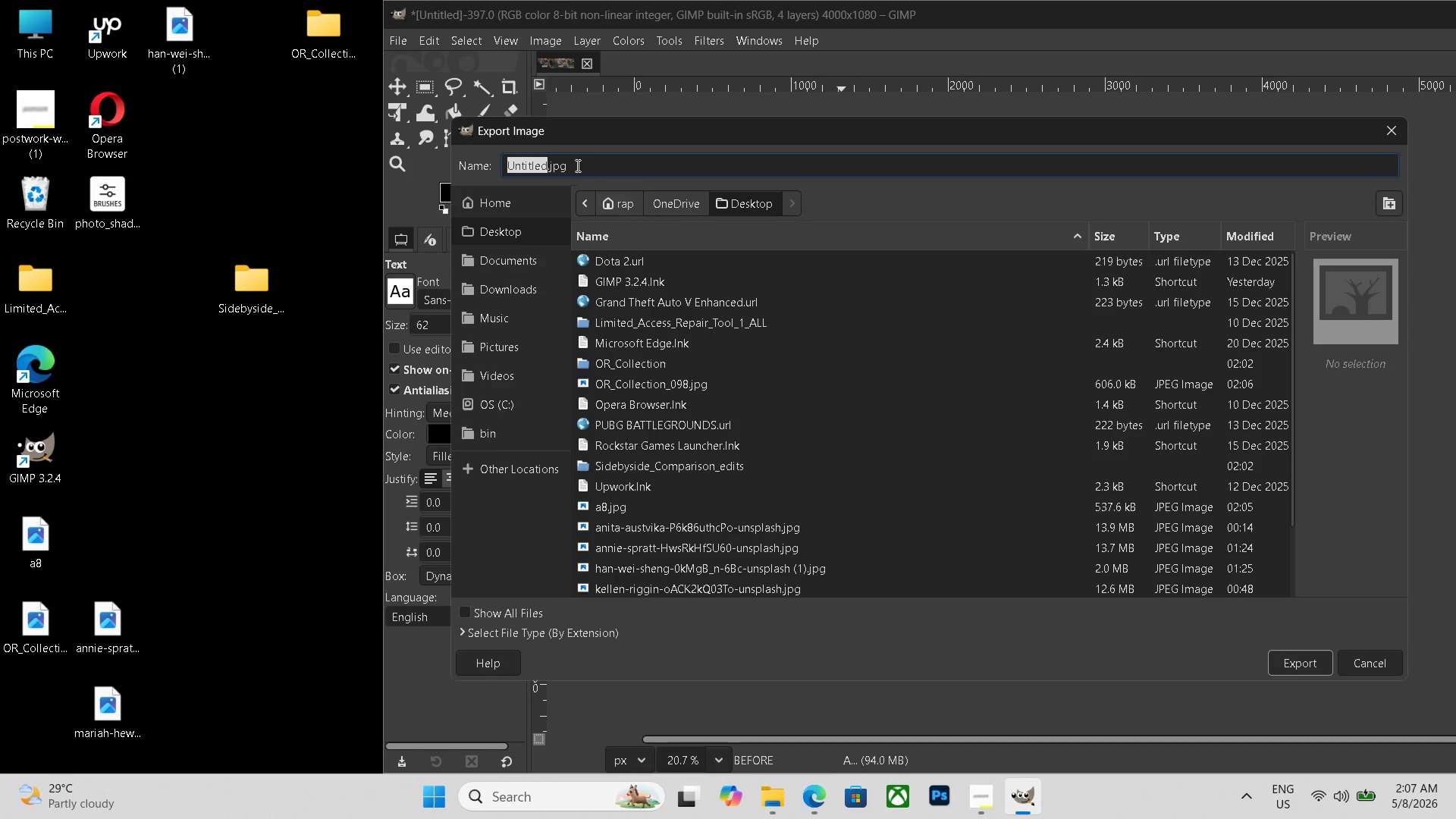 
left_click_drag(start_coordinate=[576, 165], to_coordinate=[431, 158])
 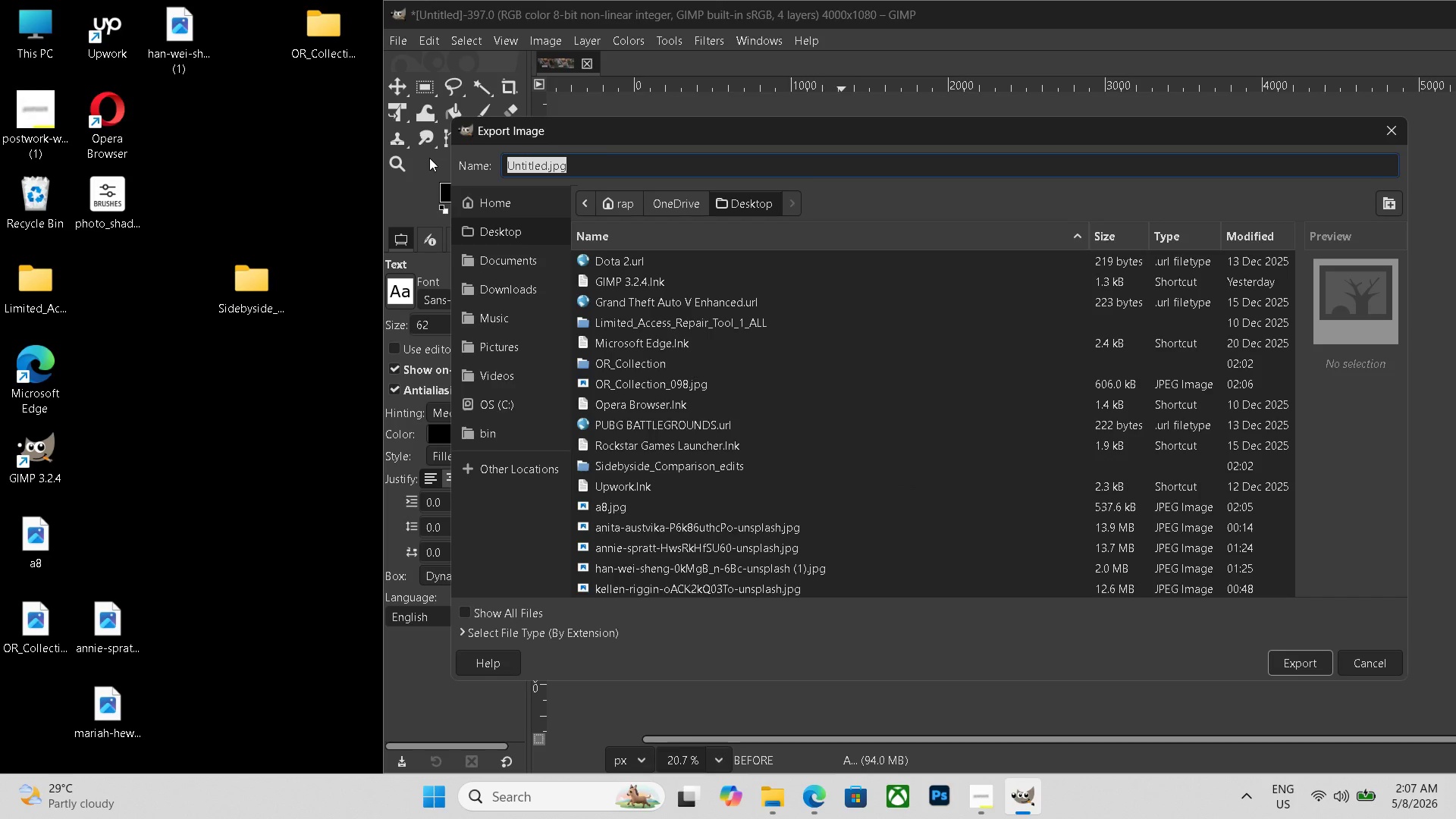 
type(Sidebysu)
key(Backspace)
type(ide)COmpa)
key(Backspace)
key(Backspace)
key(Backspace)
key(Backspace)
key(Backspace)
key(Backspace)
type(_COmpa)
key(Backspace)
key(Backspace)
key(Backspace)
key(Backspace)
type(omparison0)
 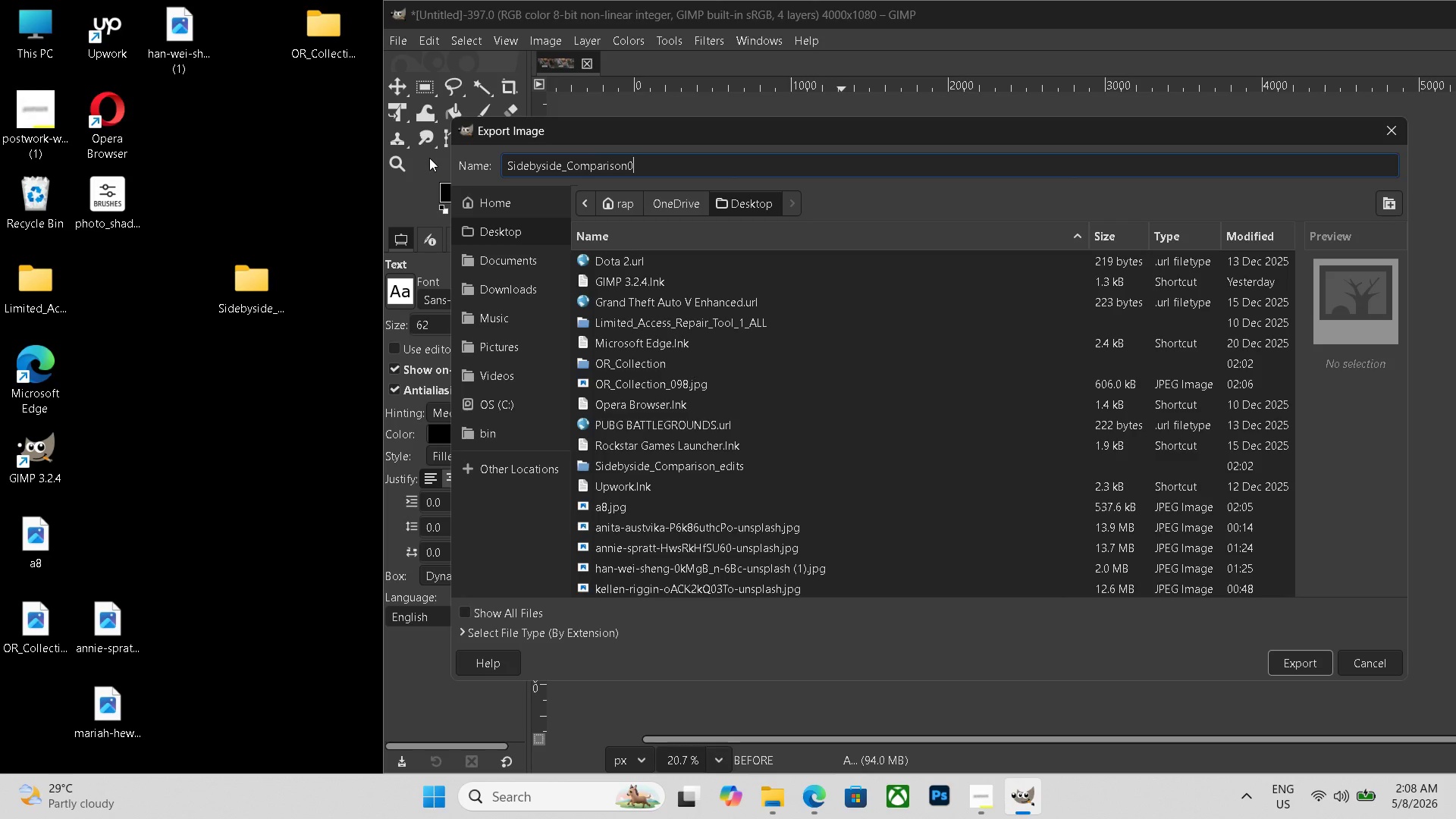 
key(8)
 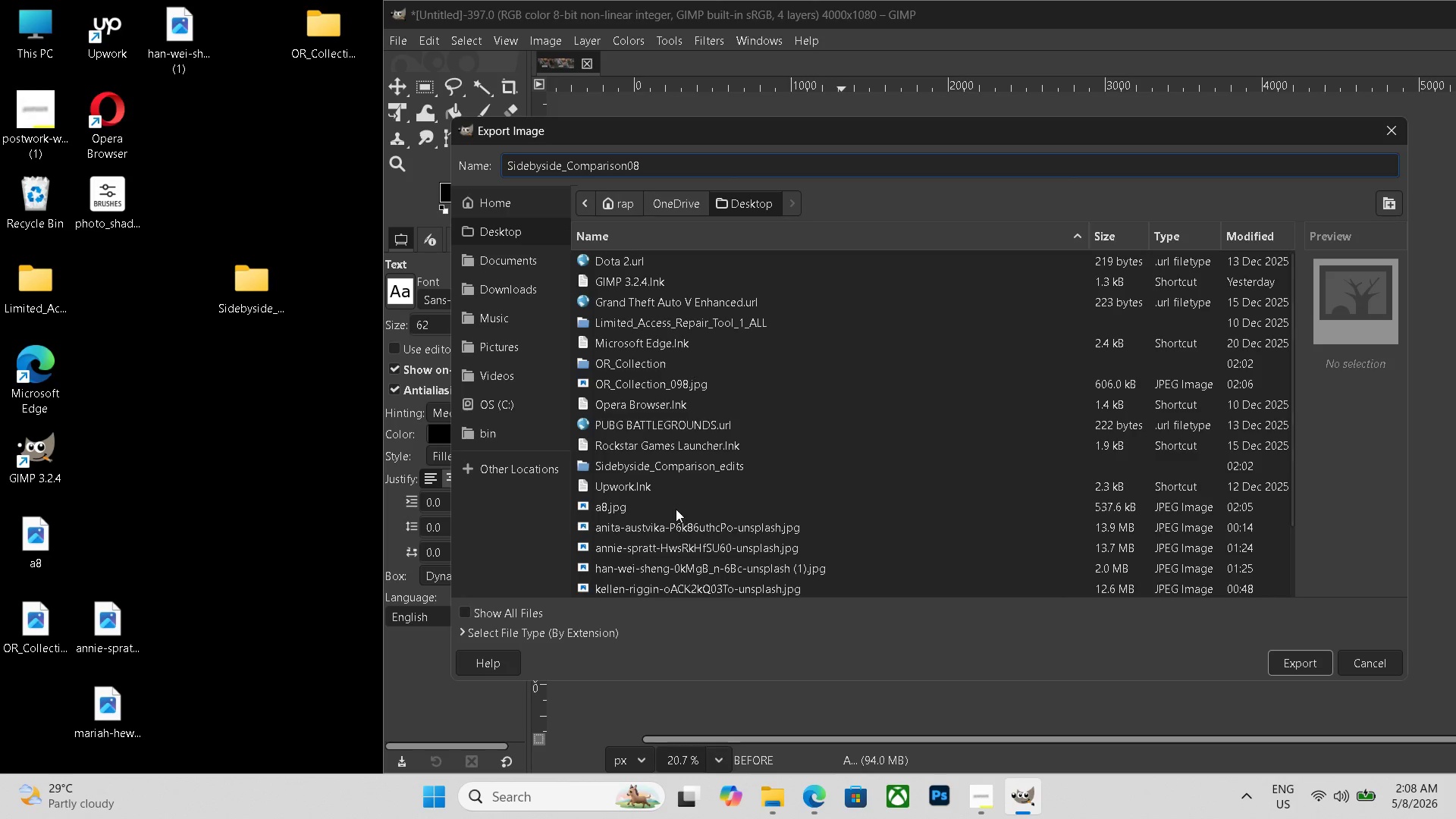 
left_click([592, 629])
 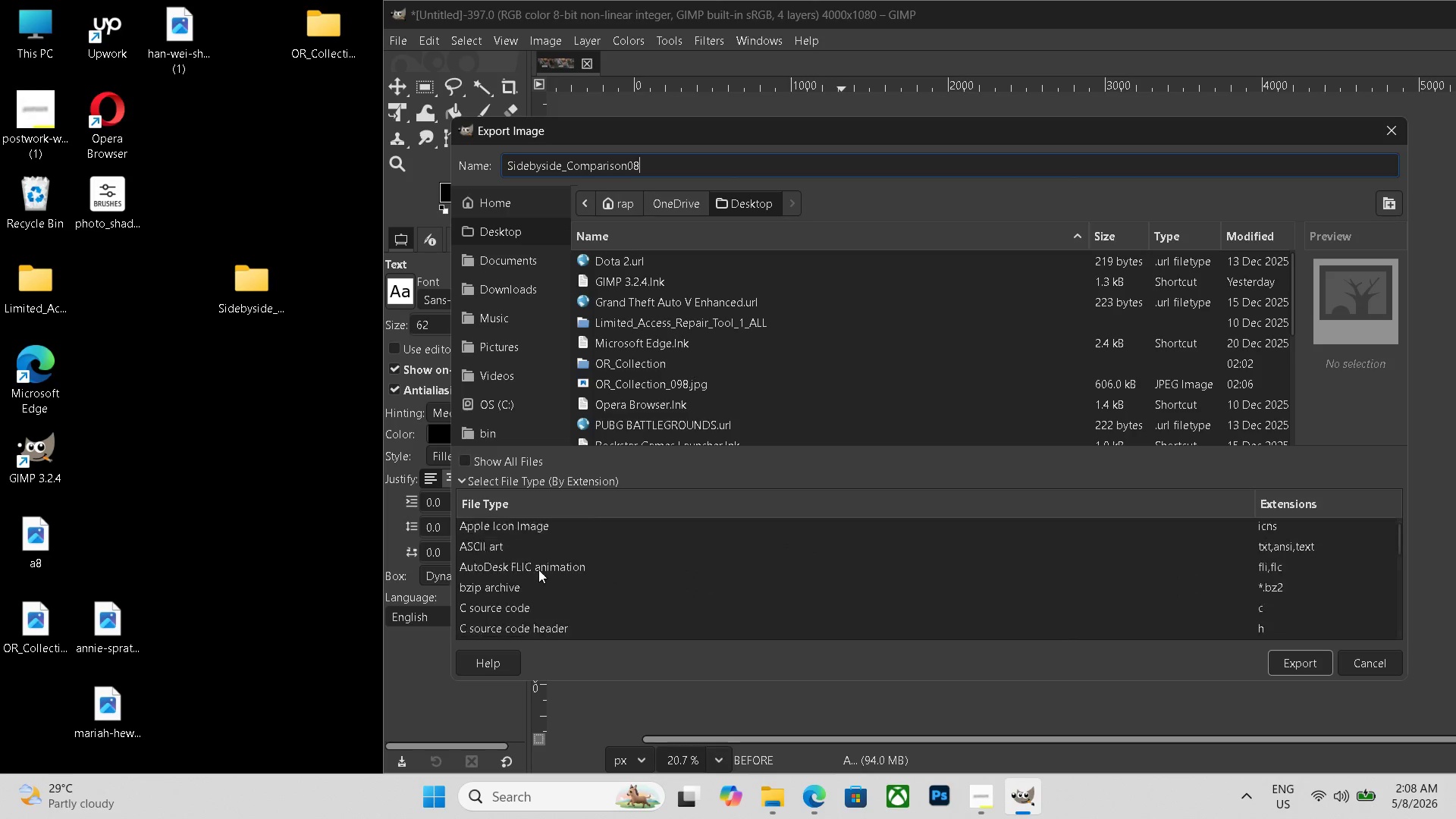 
scroll: coordinate [530, 571], scroll_direction: down, amount: 20.0
 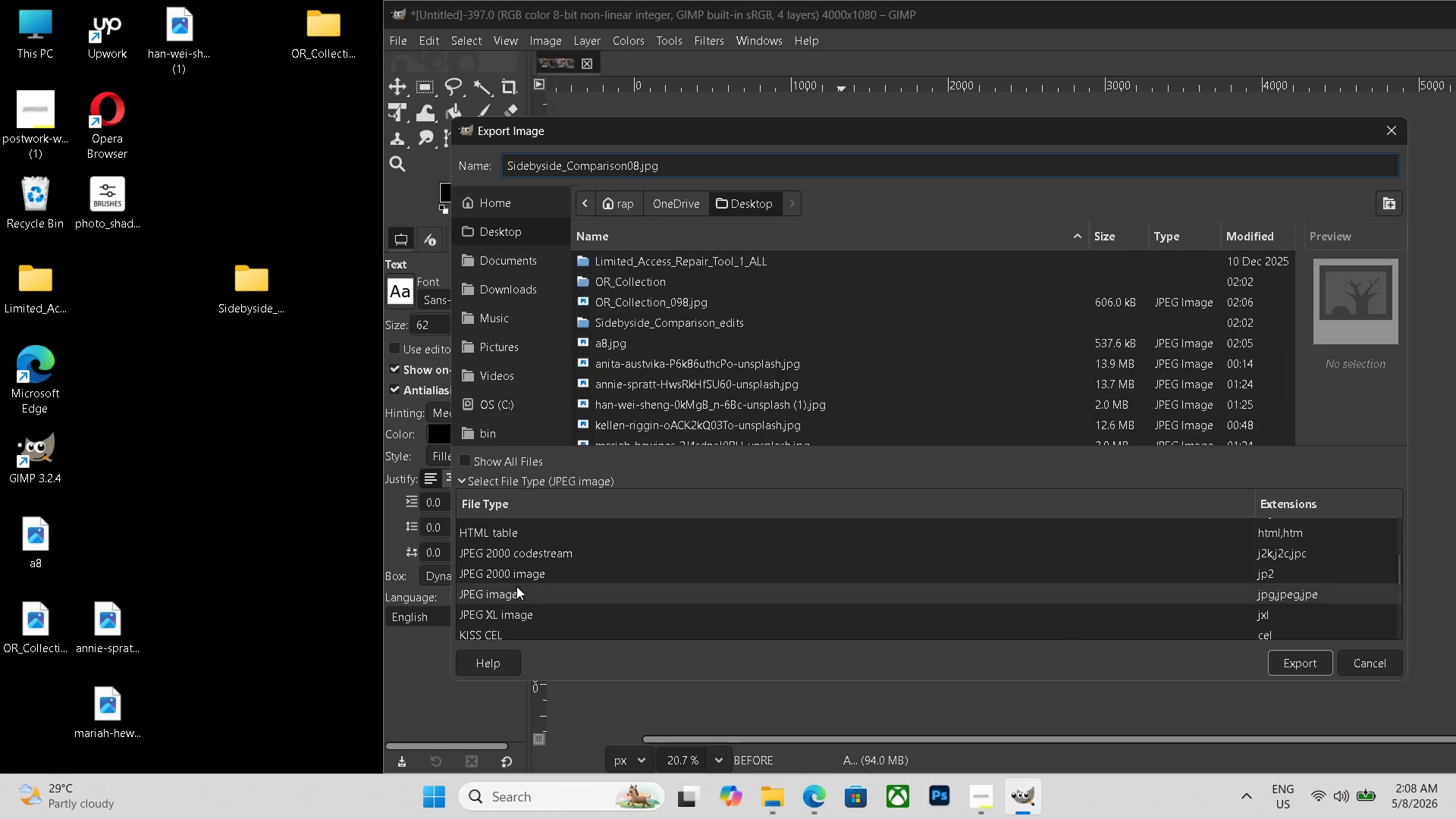 
left_click([516, 586])
 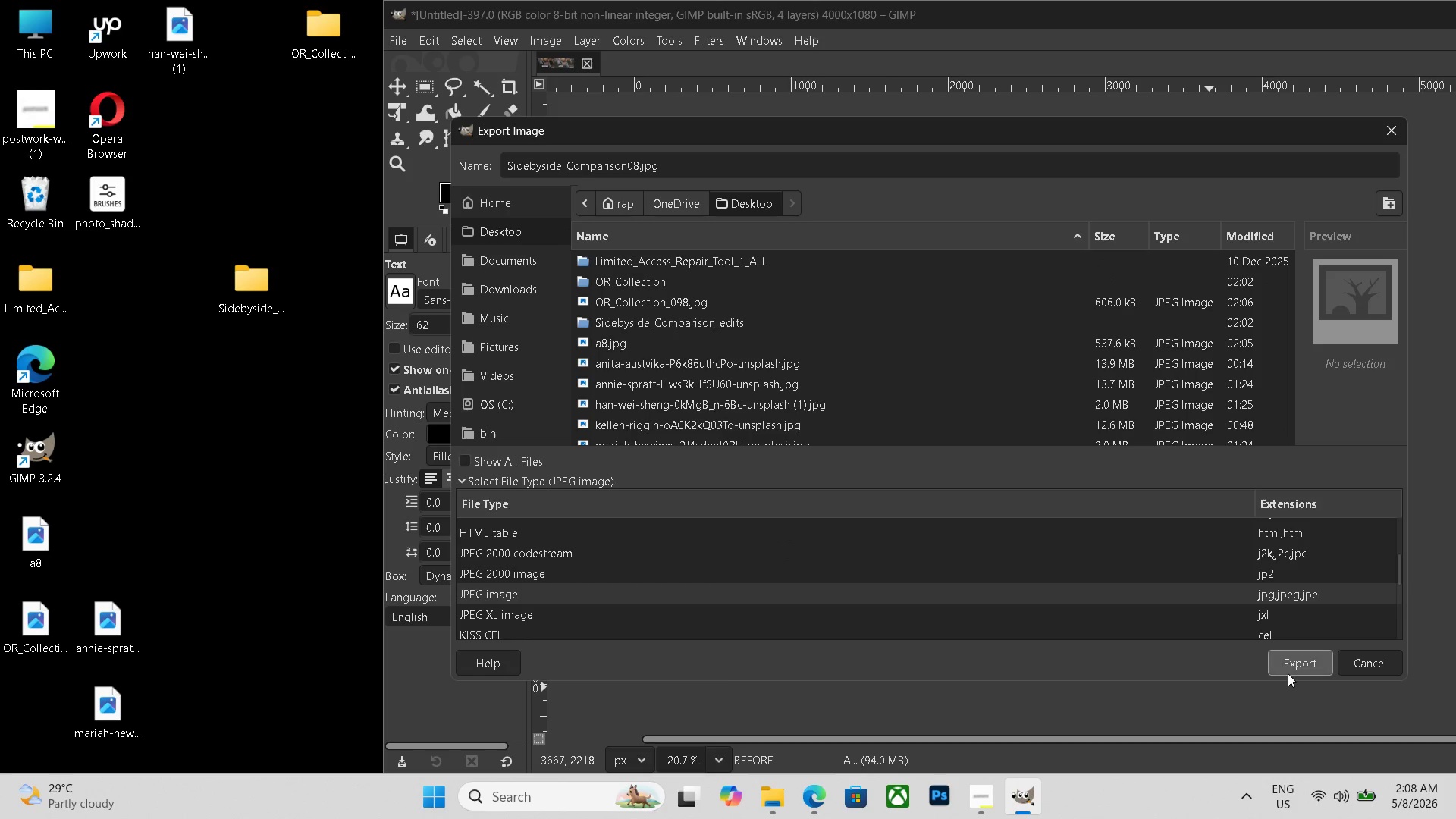 
left_click([1288, 673])
 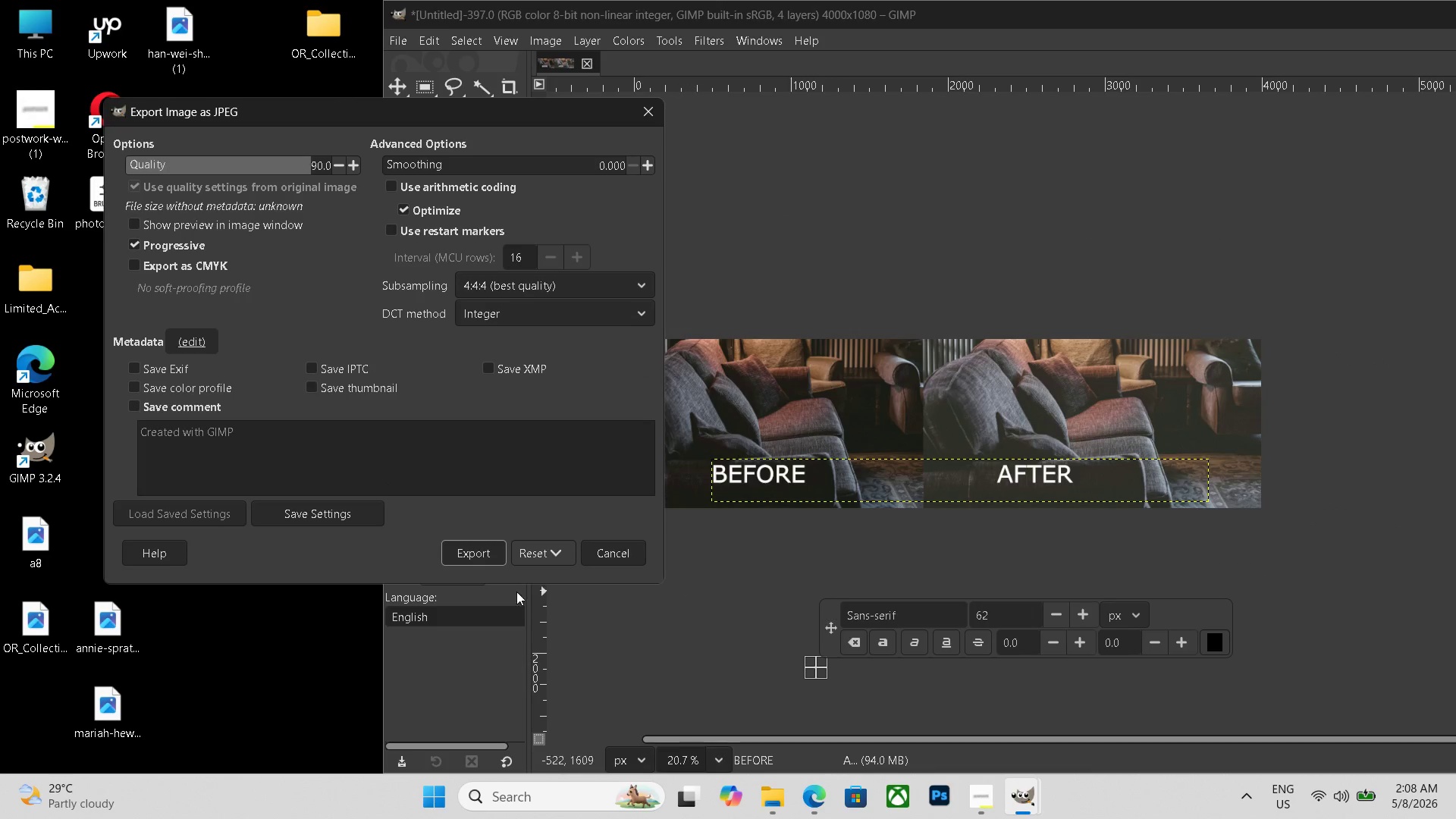 
left_click([488, 560])
 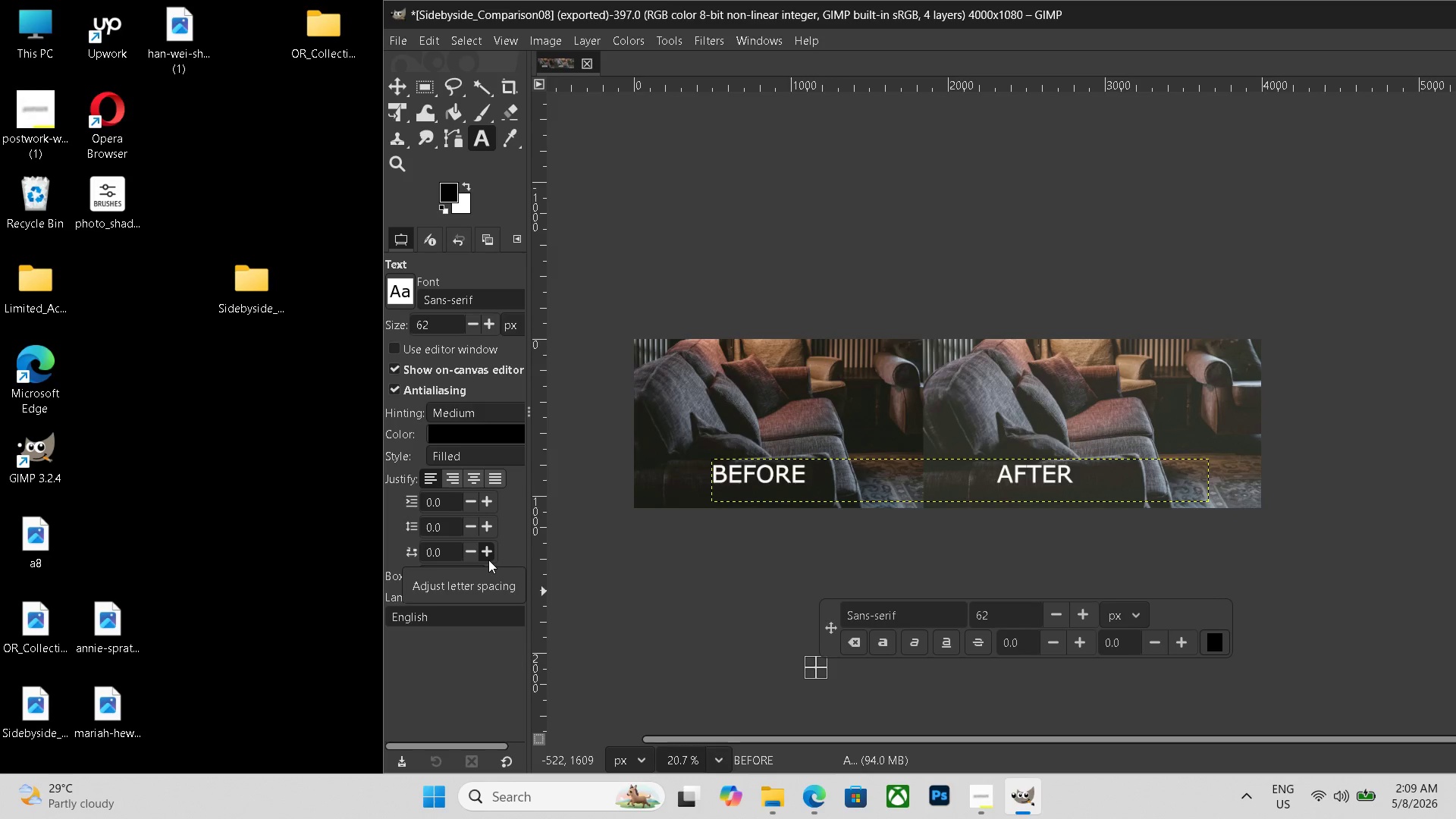 
wait(66.08)
 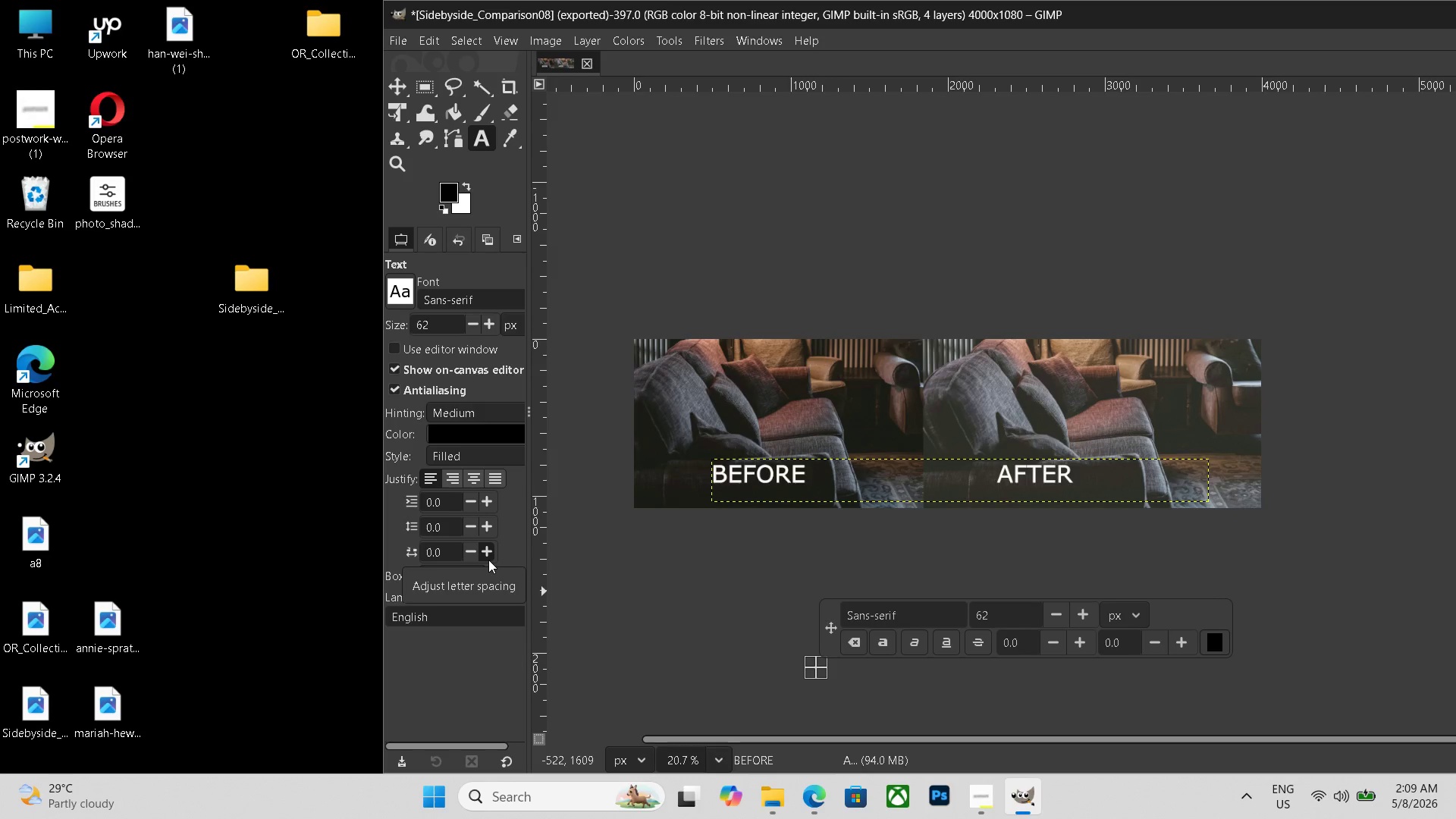 
left_click([50, 718])
 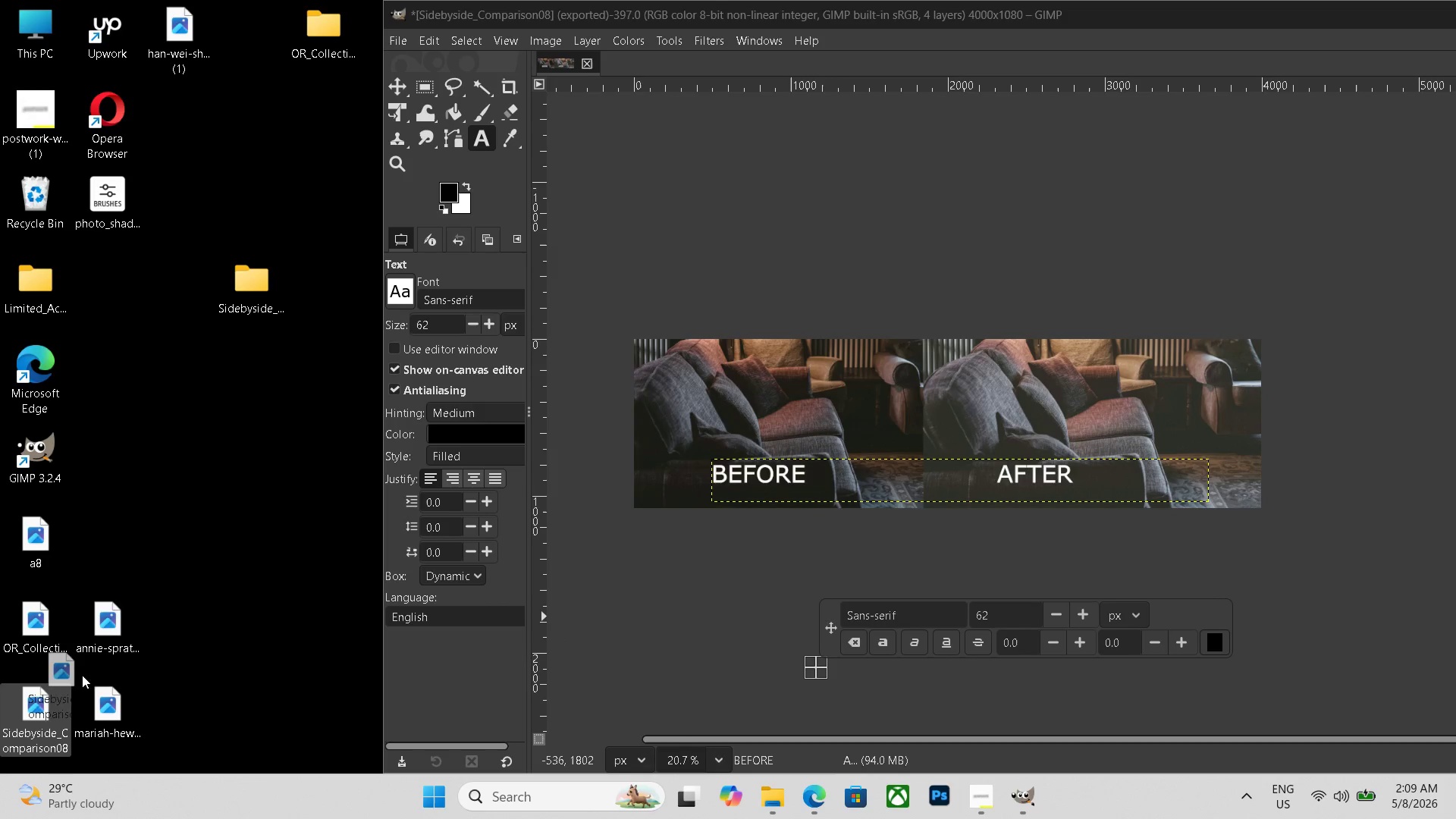 
left_click_drag(start_coordinate=[49, 718], to_coordinate=[266, 296])
 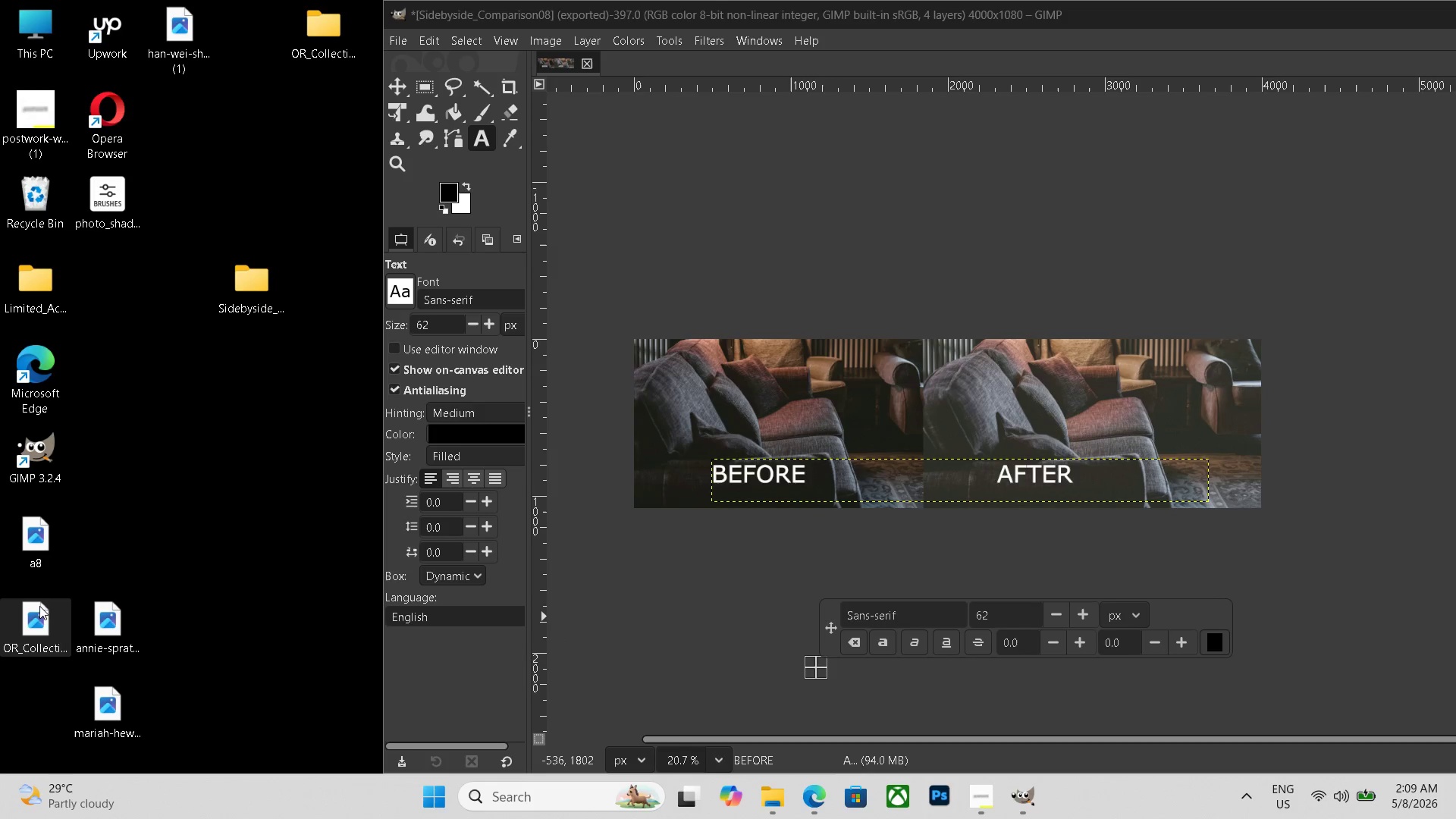 
left_click_drag(start_coordinate=[39, 610], to_coordinate=[330, 9])
 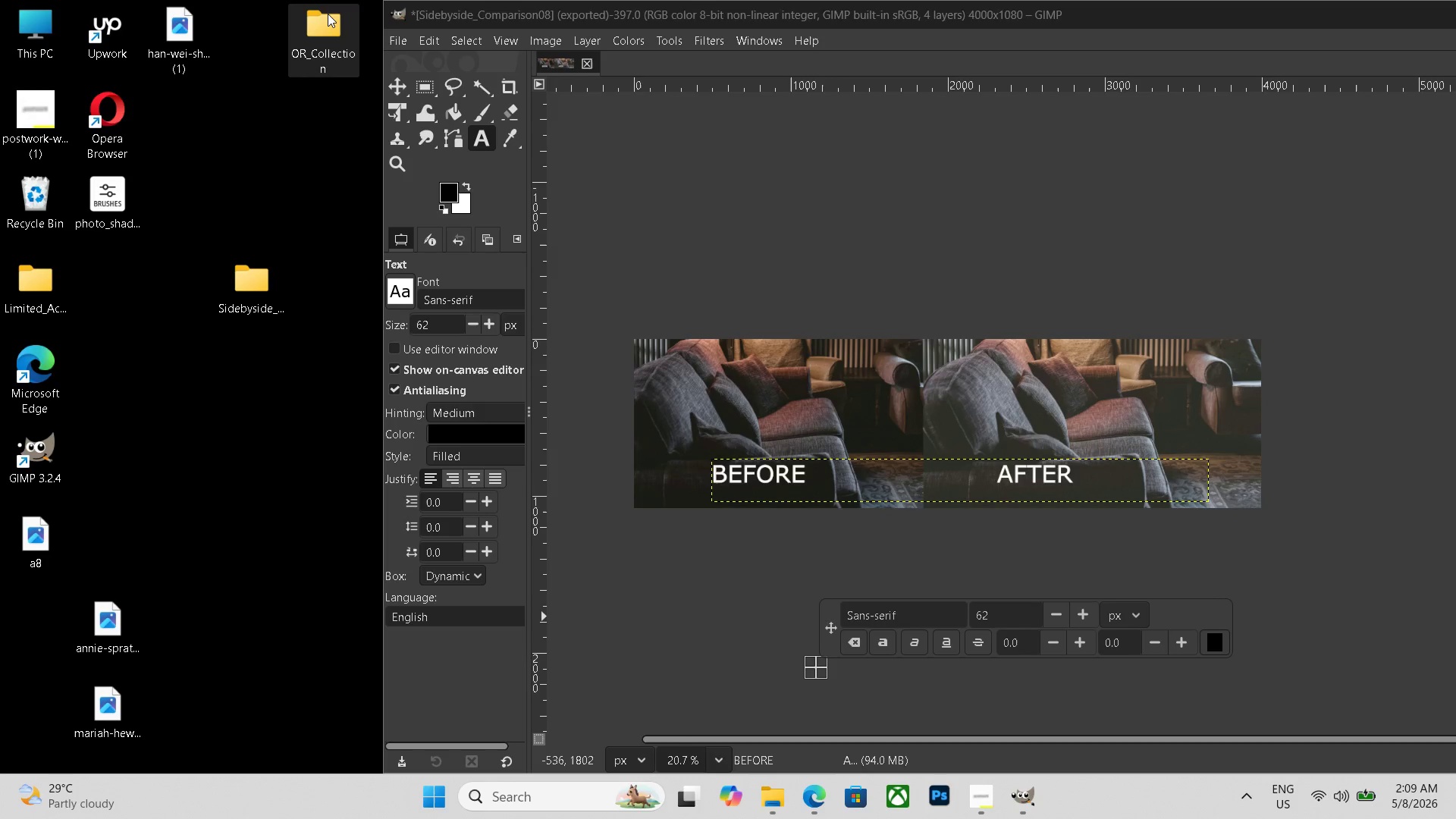 
left_click([328, 14])
 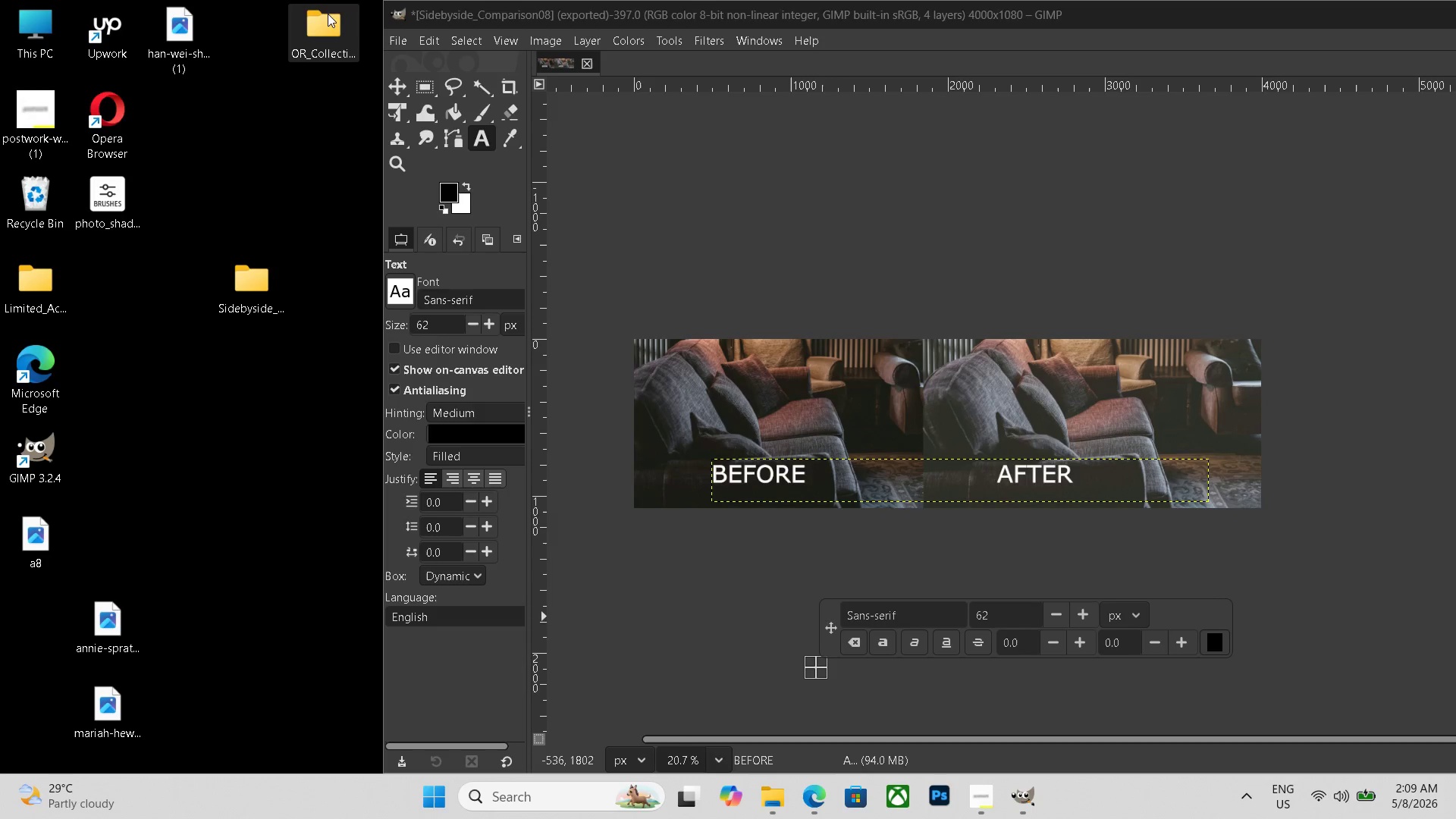 
scroll: coordinate [391, 258], scroll_direction: down, amount: 32.0
 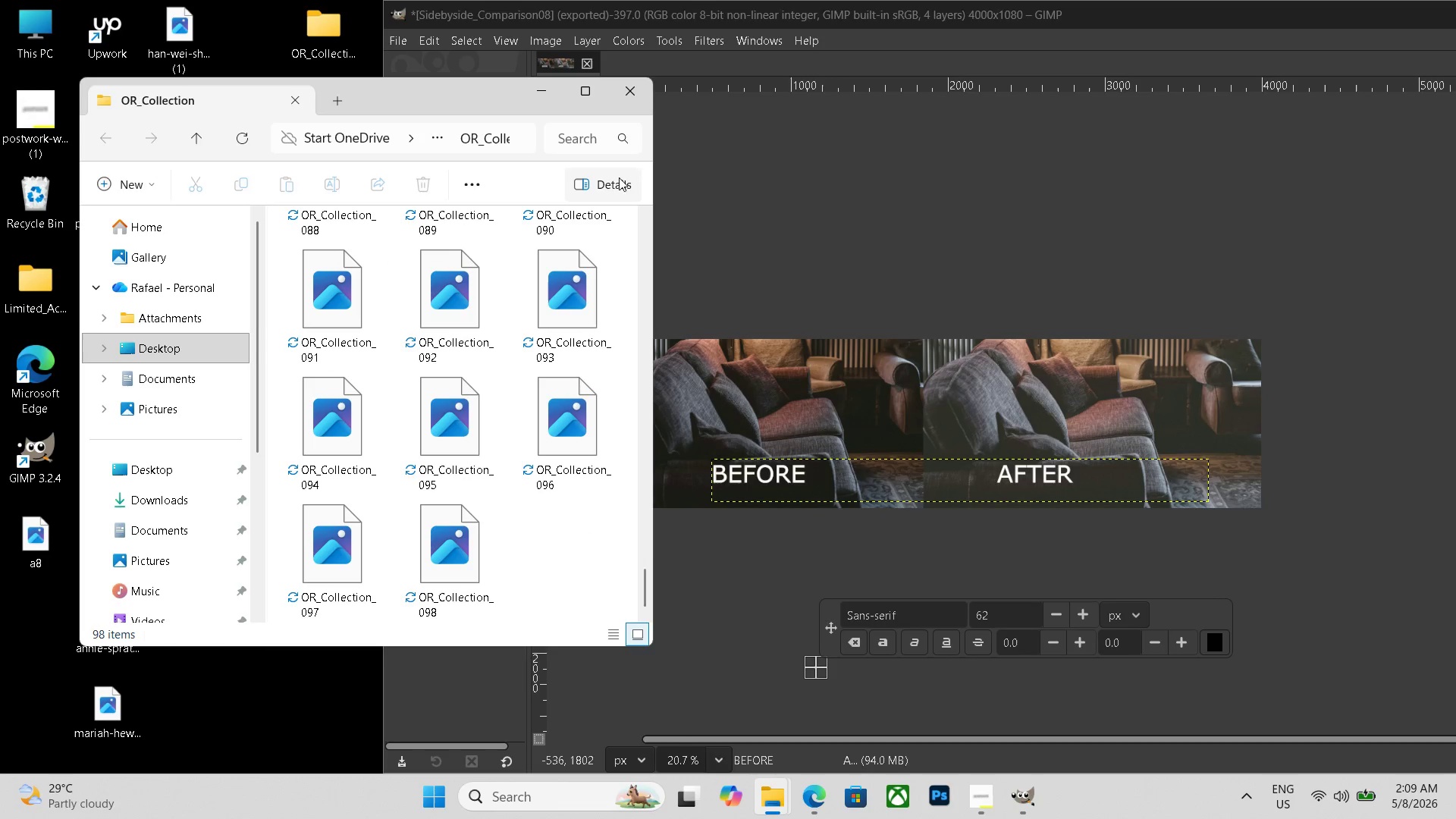 
double_click([328, 14])
 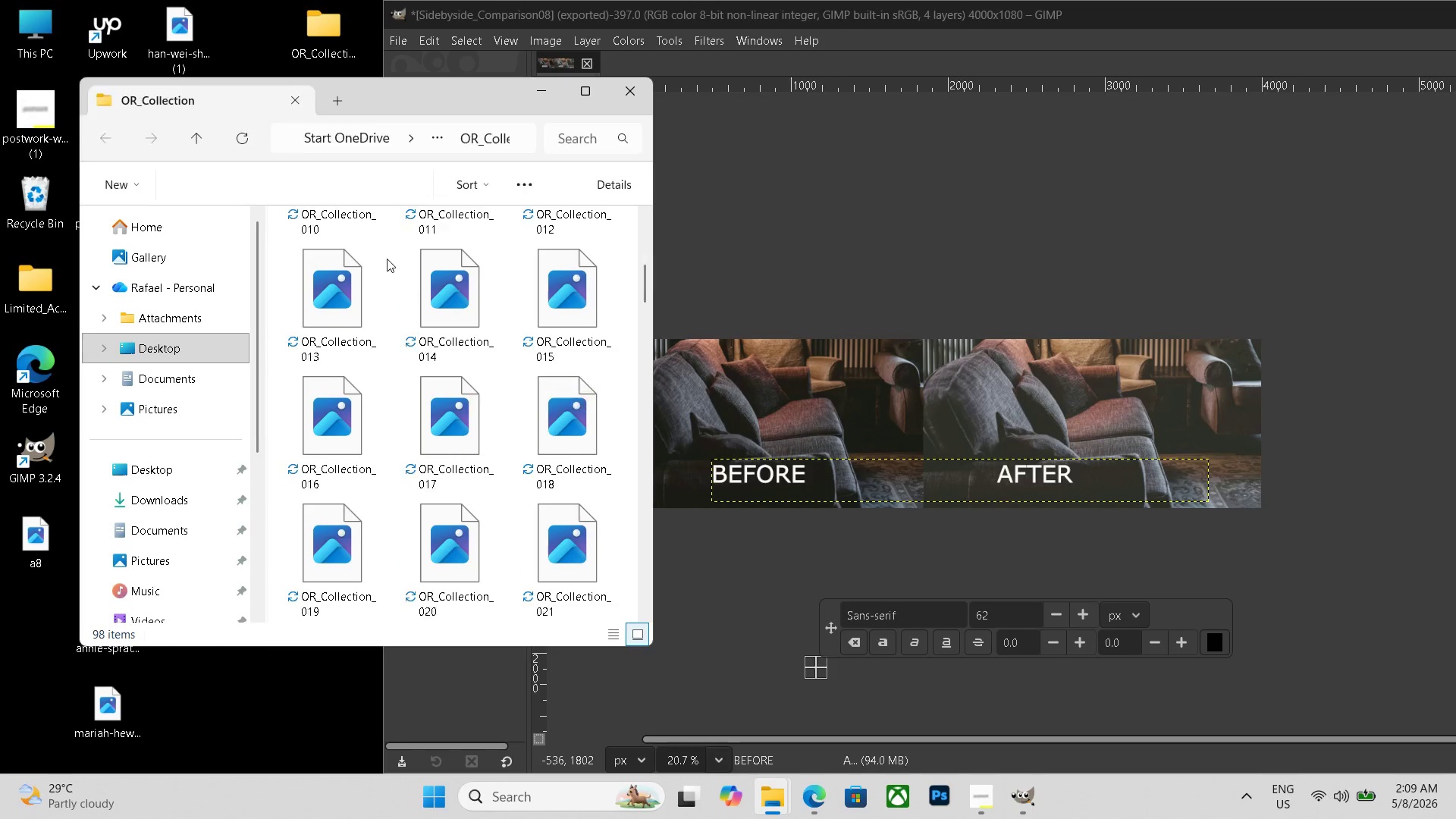 
left_click([634, 101])
 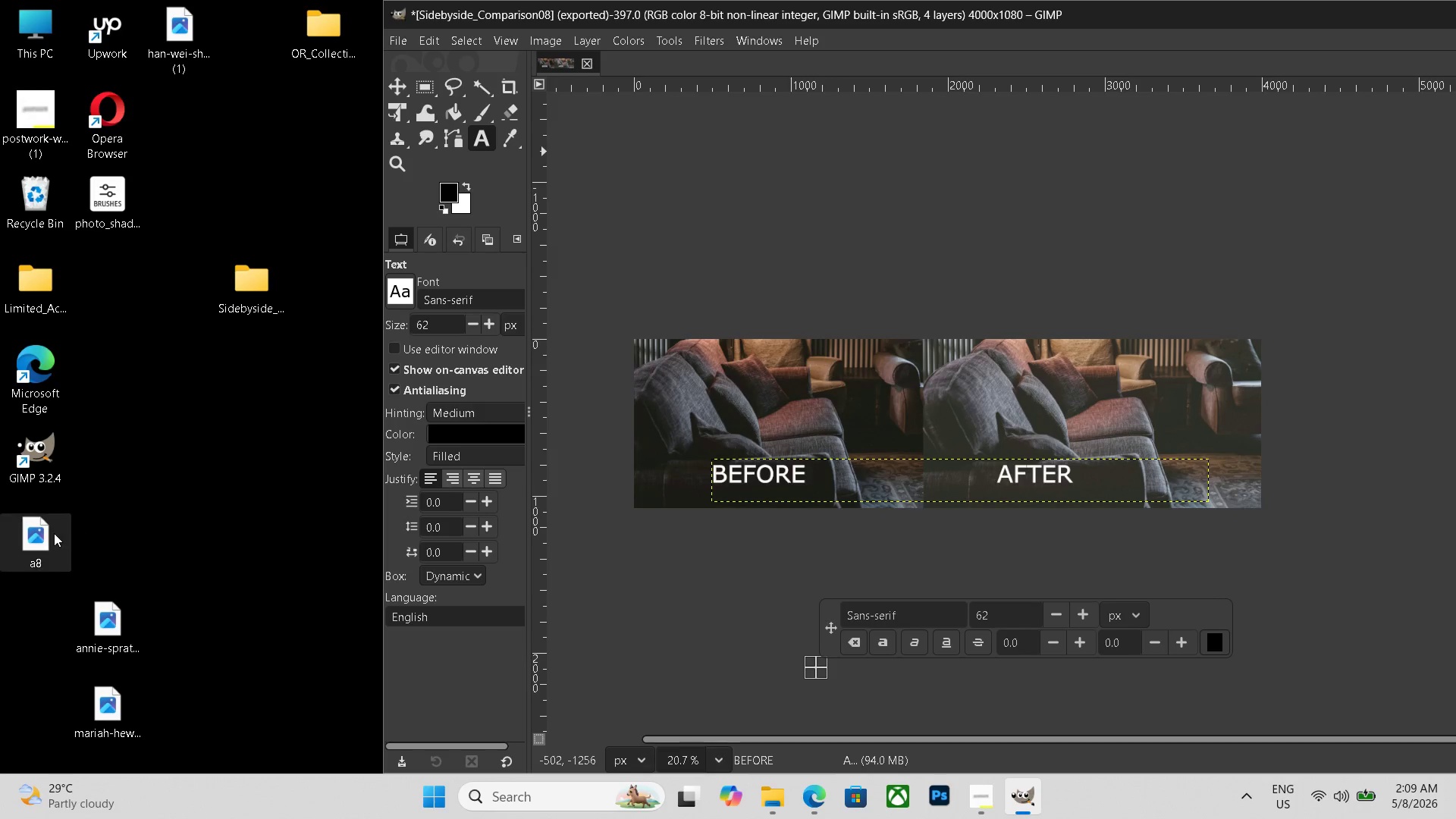 
left_click([54, 533])
 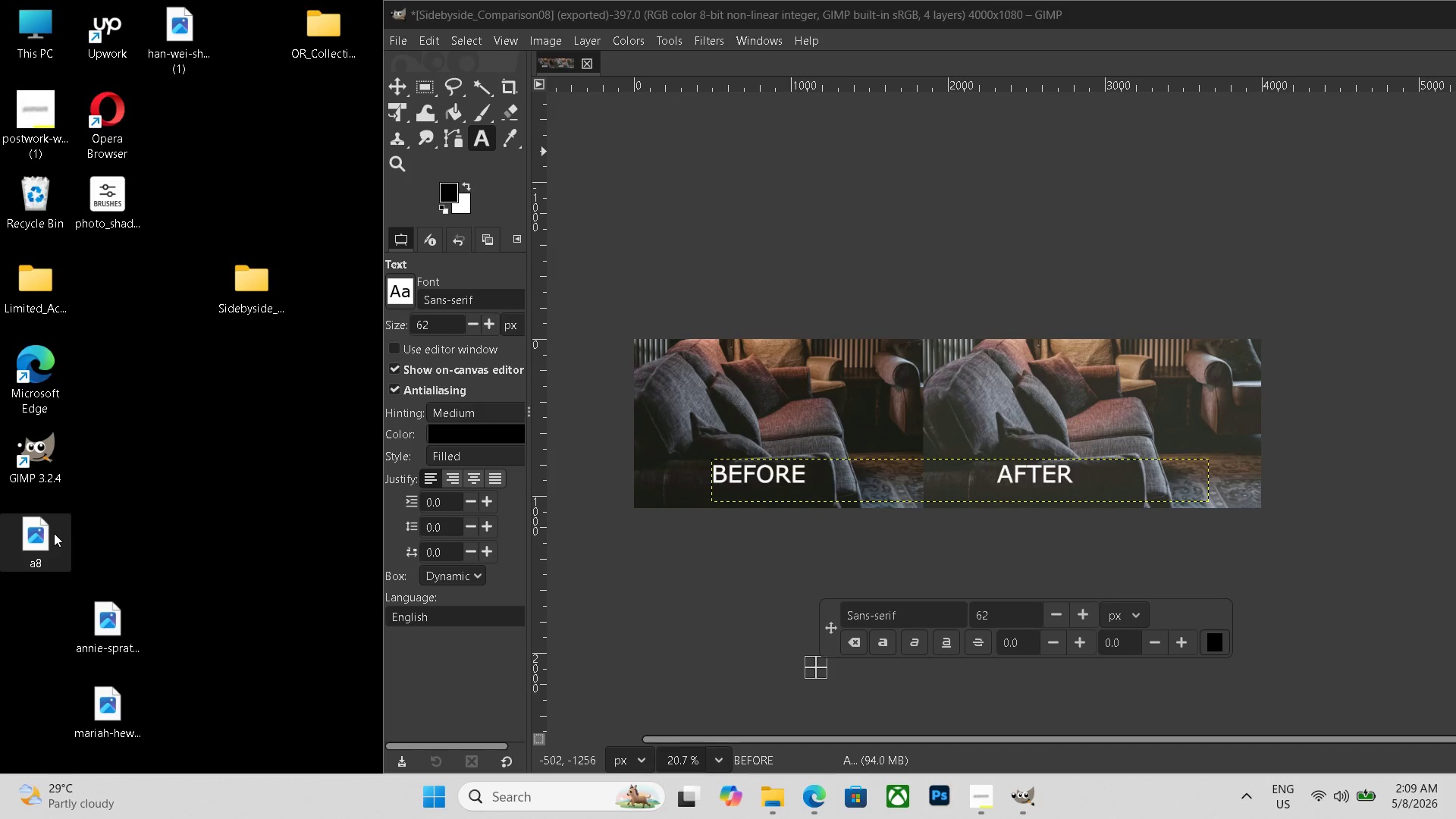 
key(Delete)
 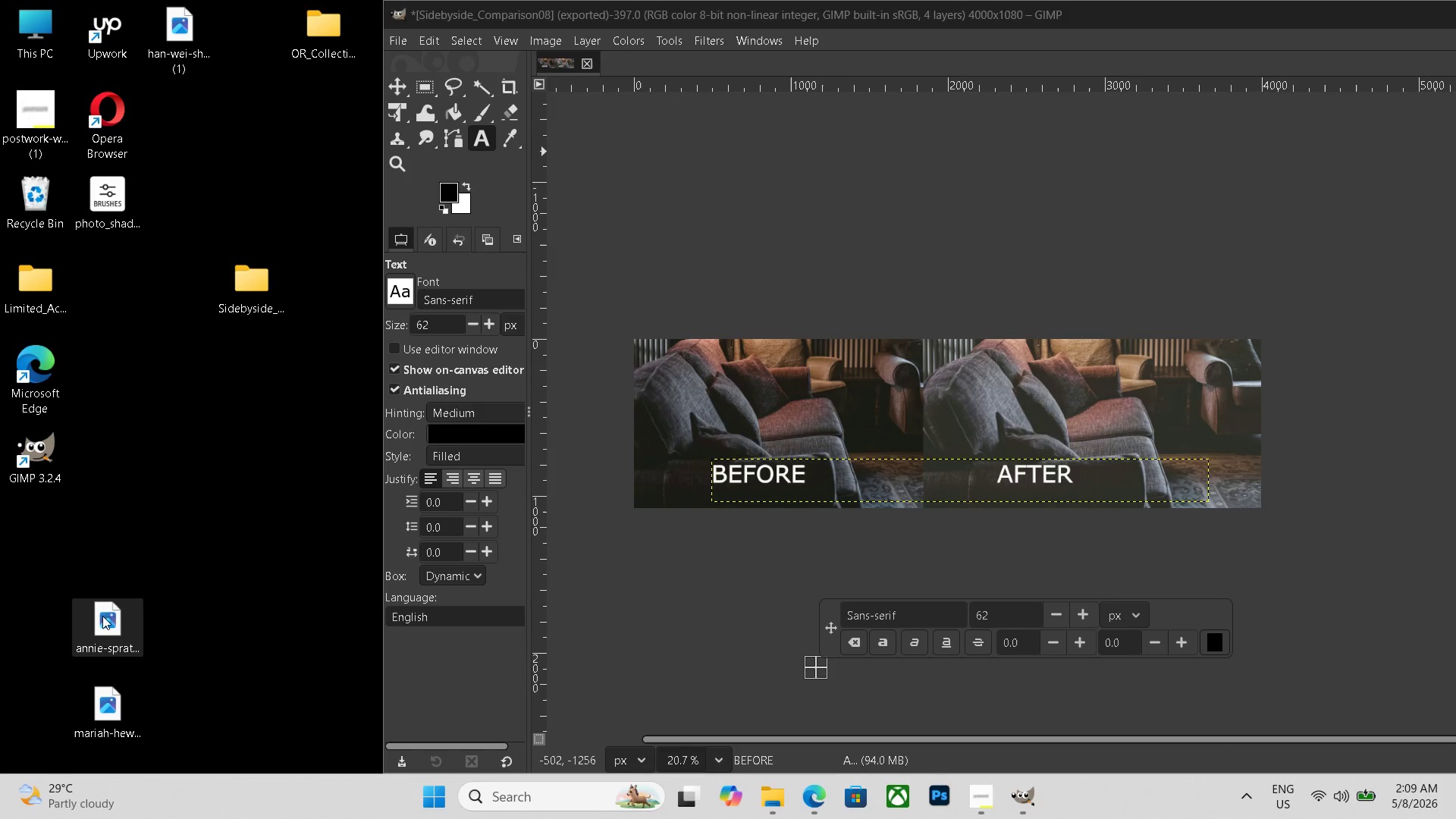 
left_click([102, 618])
 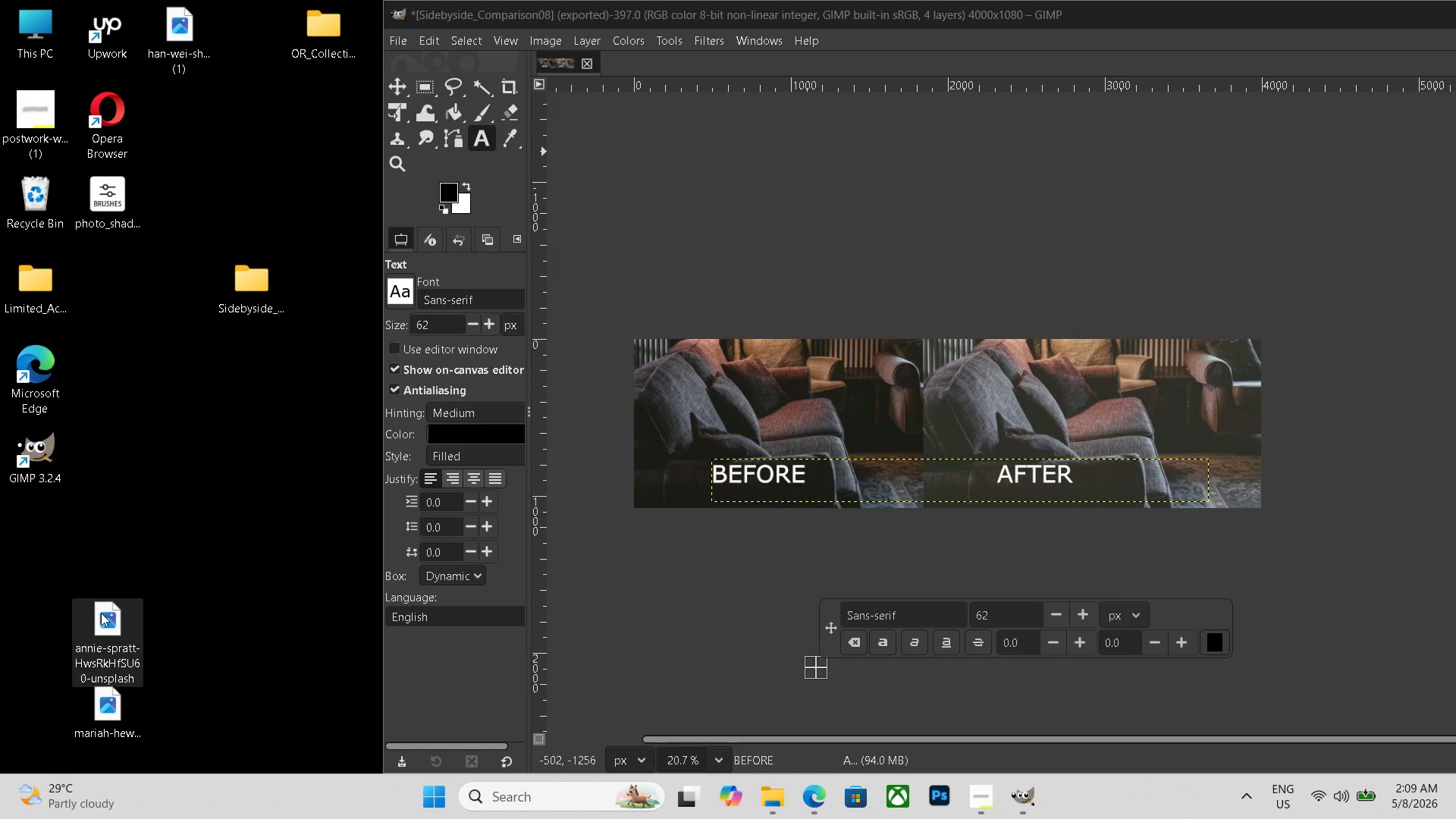 
double_click([101, 613])
 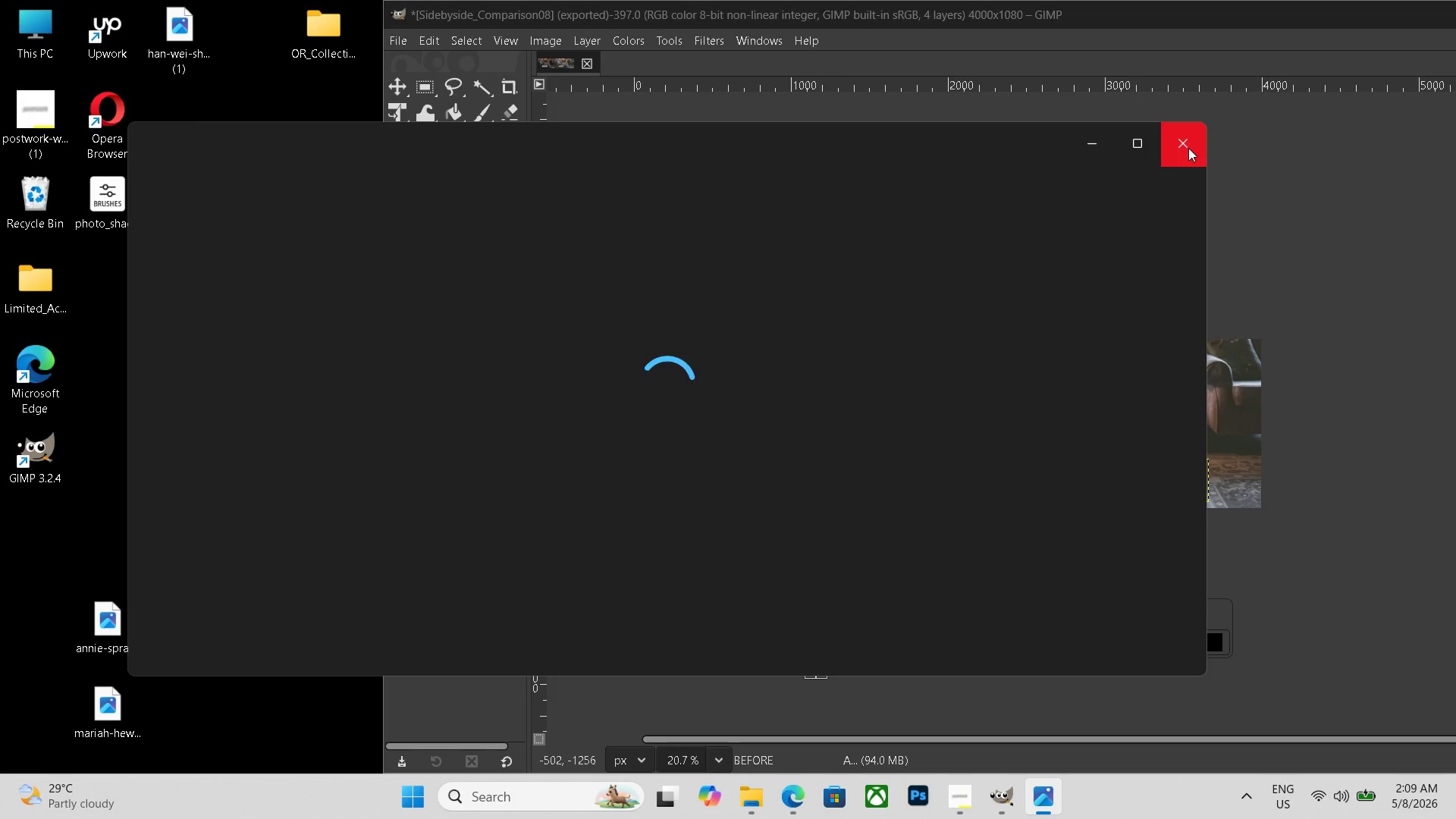 
left_click([1188, 148])
 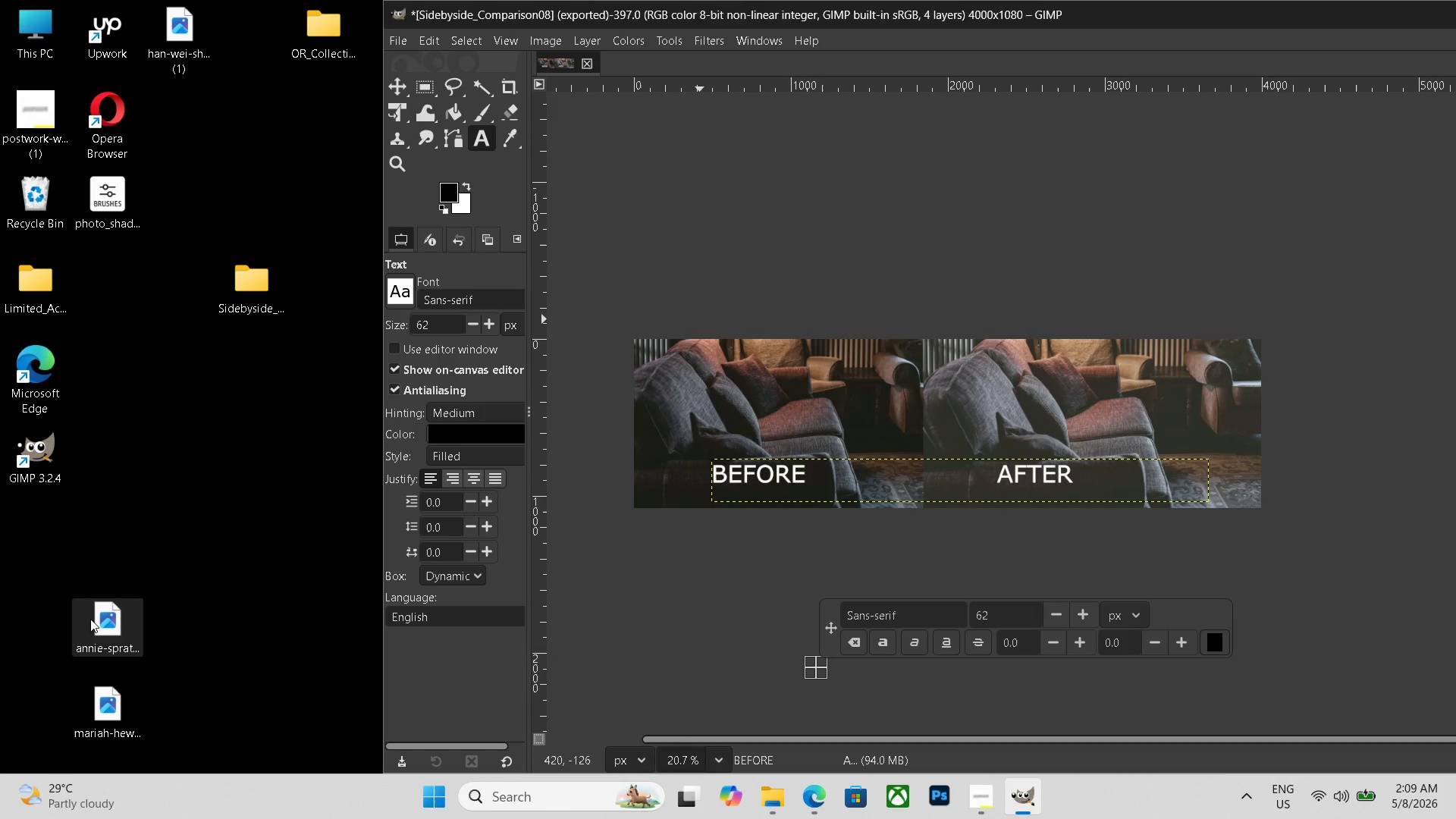 
left_click([90, 619])
 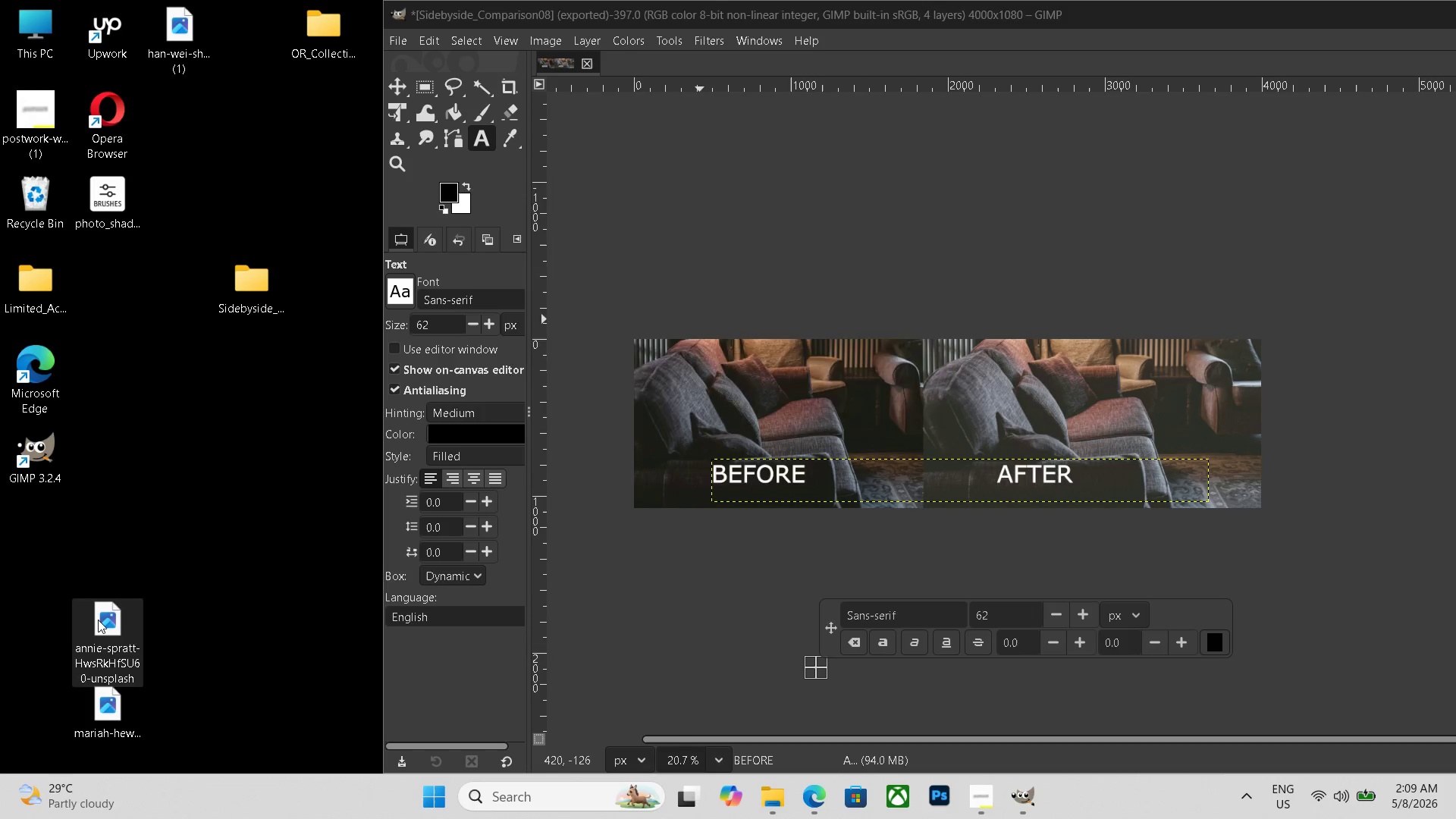 
key(Delete)
 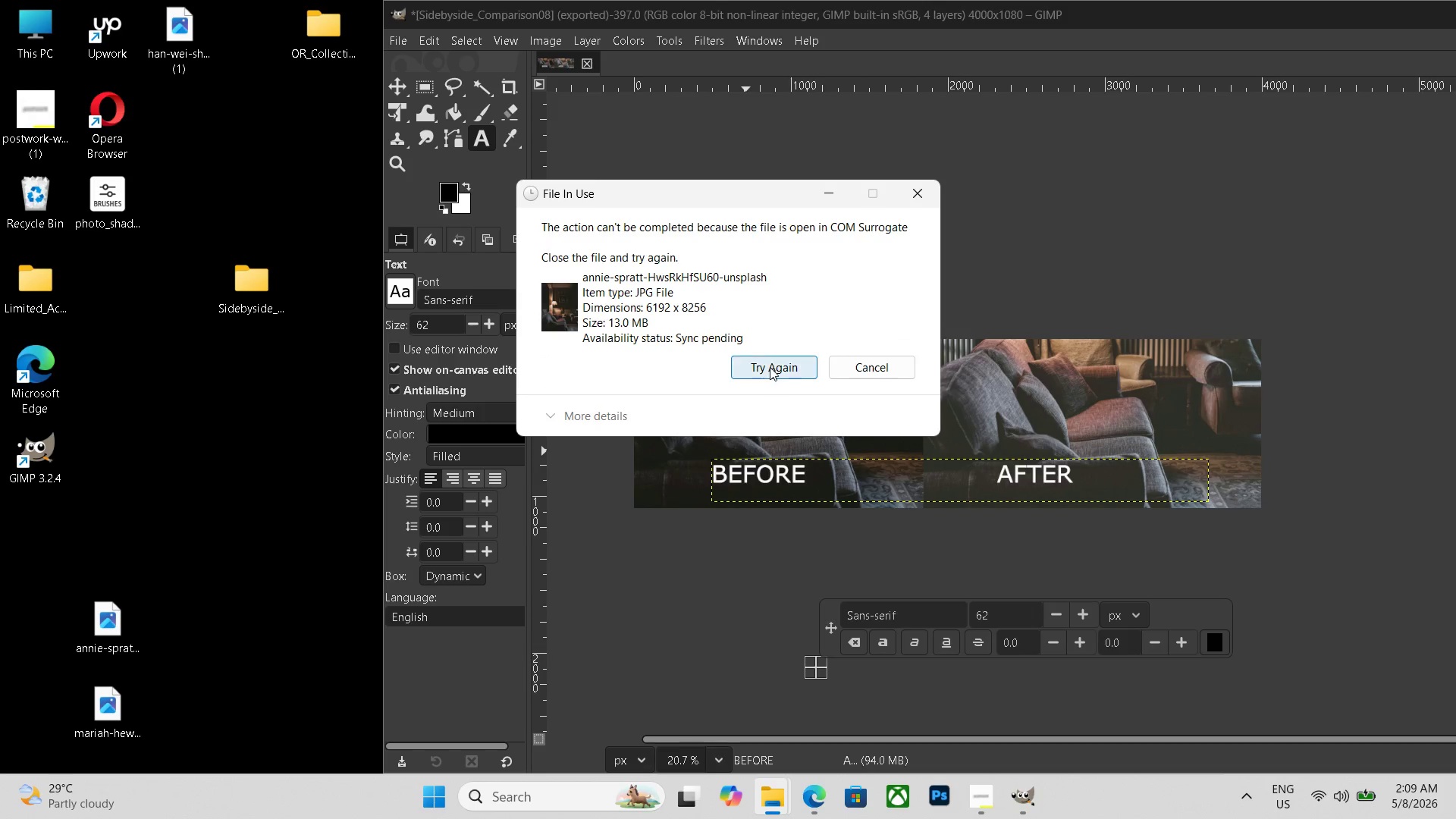 
left_click([770, 367])
 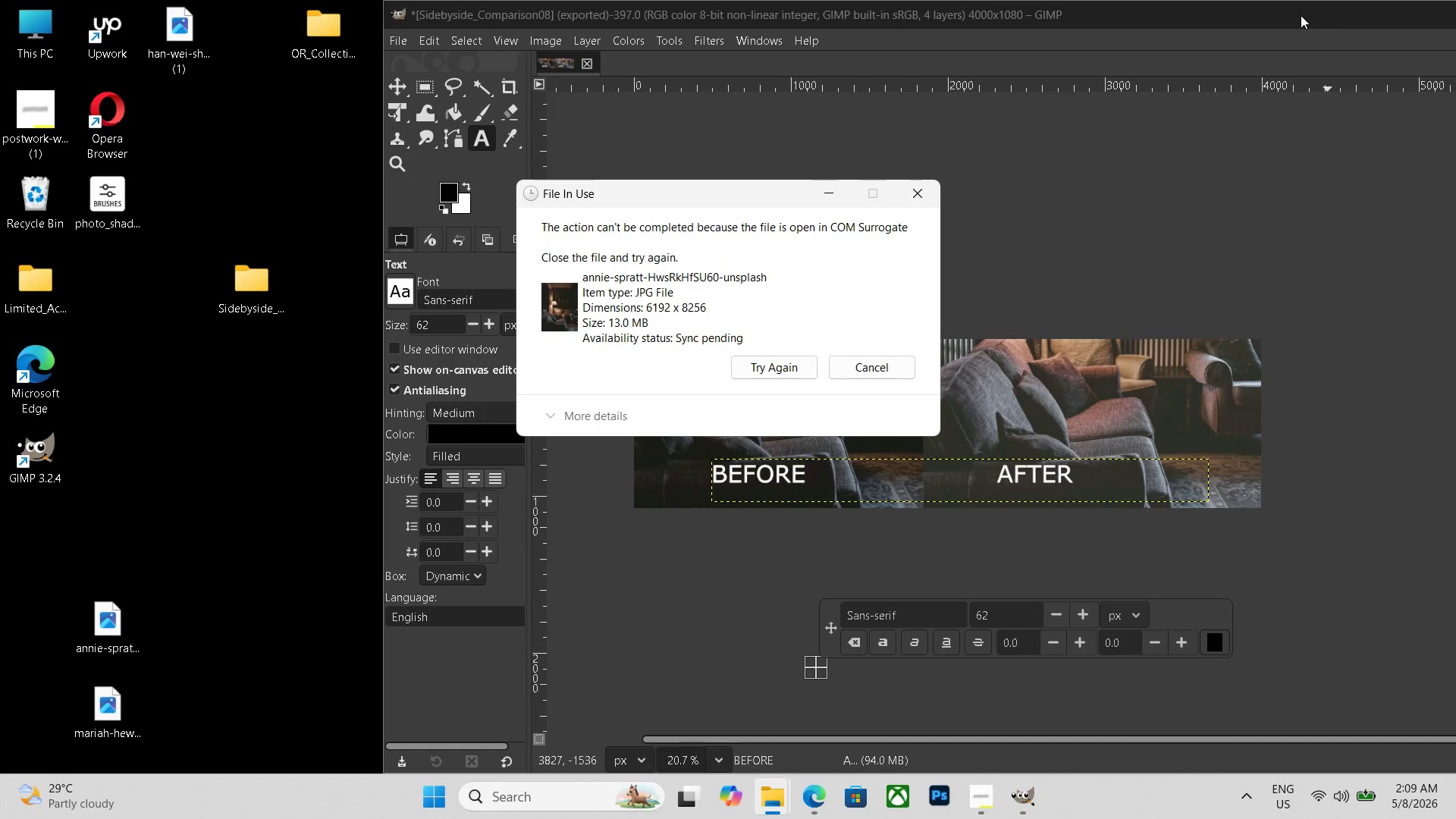 
left_click([1299, 11])
 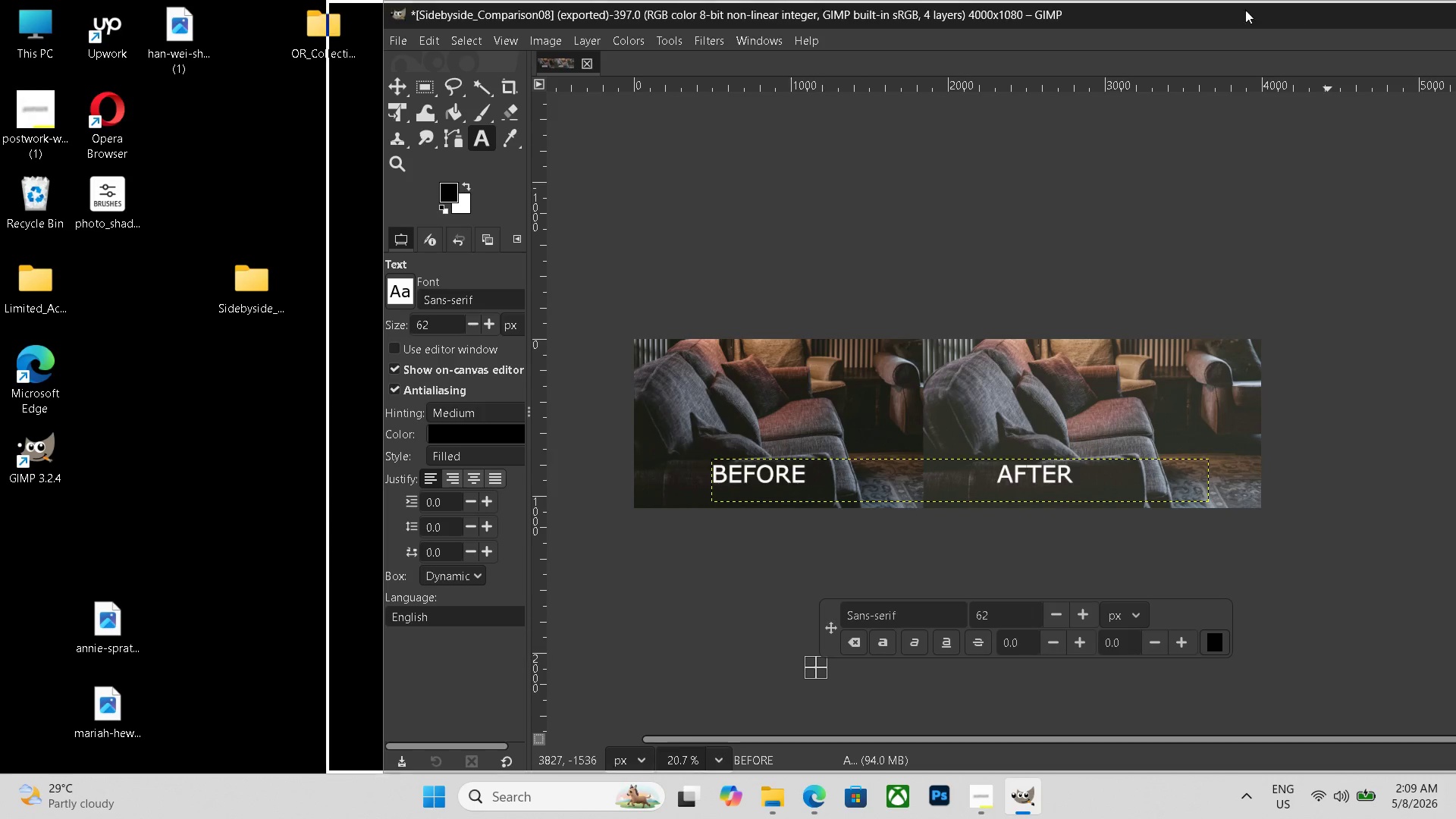 
left_click_drag(start_coordinate=[1302, 10], to_coordinate=[1036, 10])
 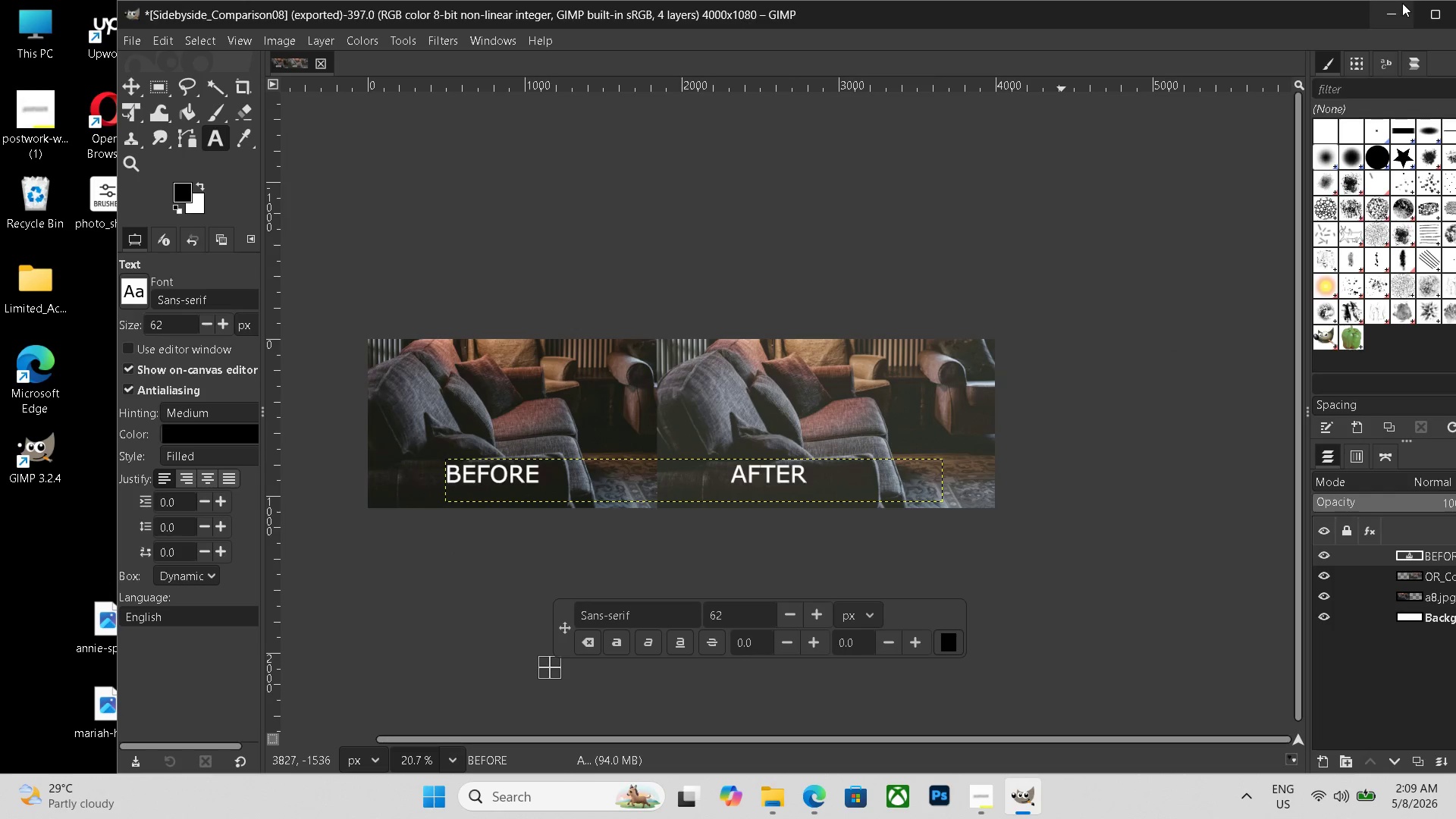 
left_click([1402, 3])
 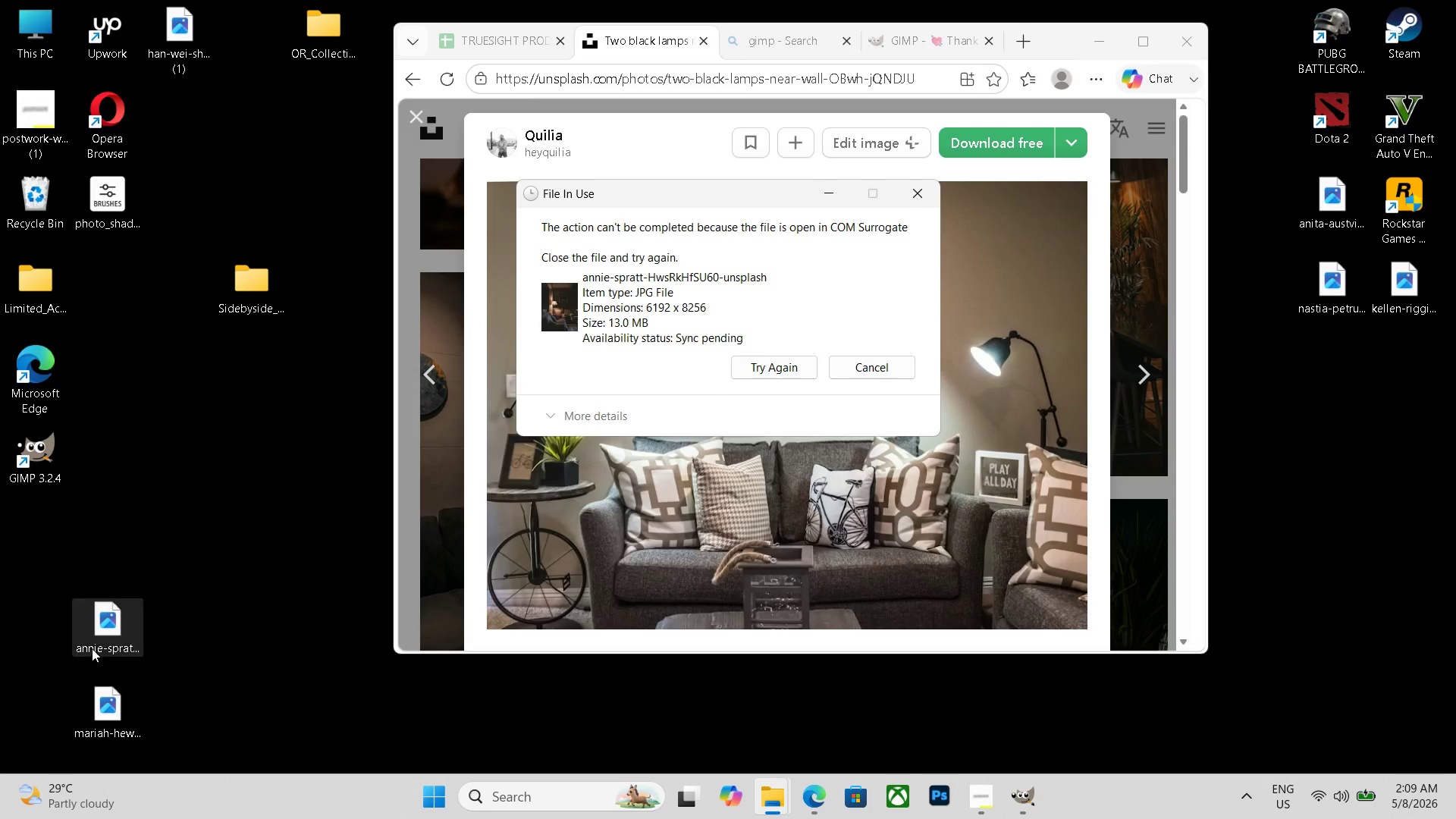 
left_click_drag(start_coordinate=[94, 642], to_coordinate=[1376, 369])
 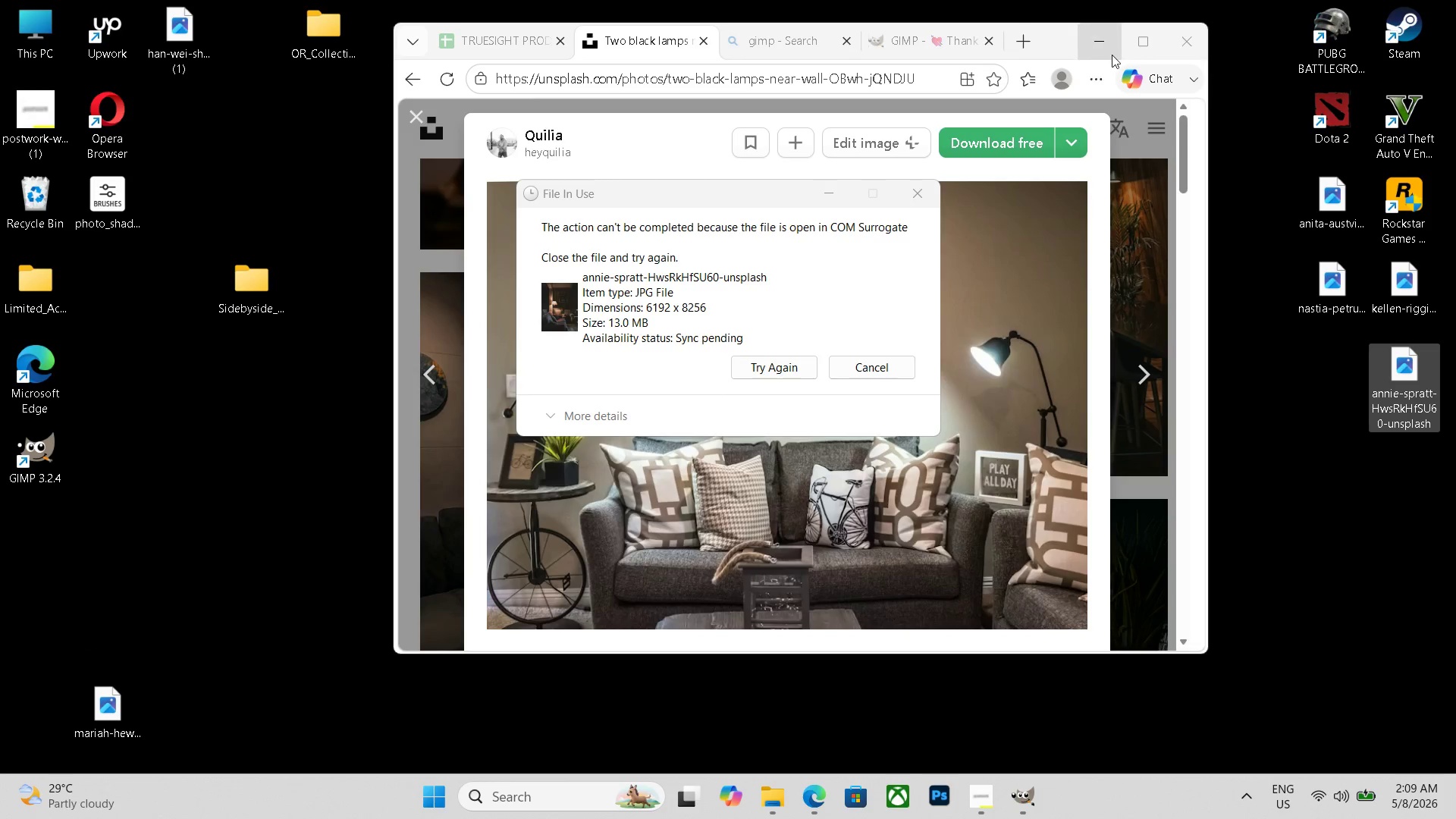 
left_click([1105, 53])
 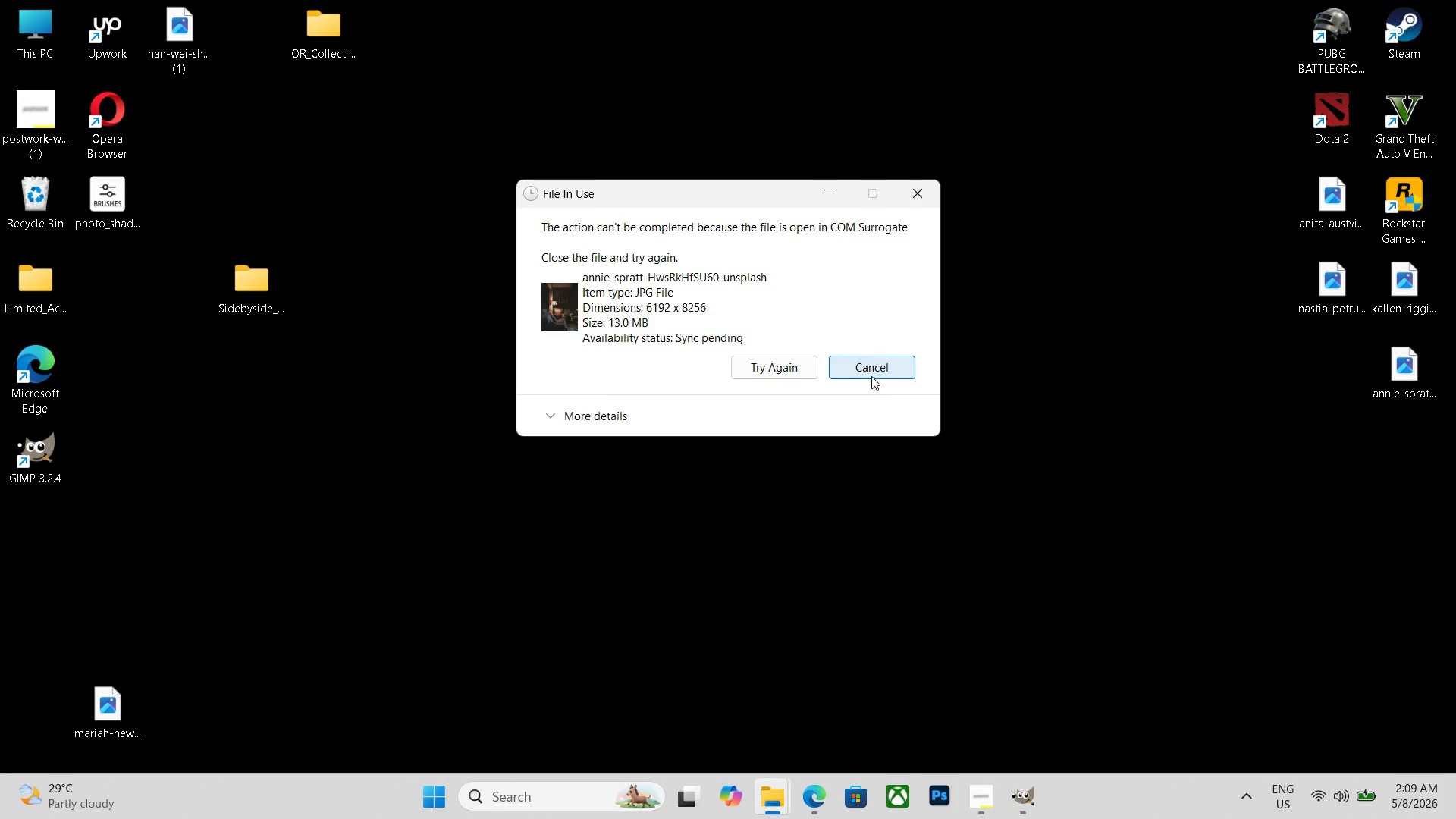 
double_click([878, 361])
 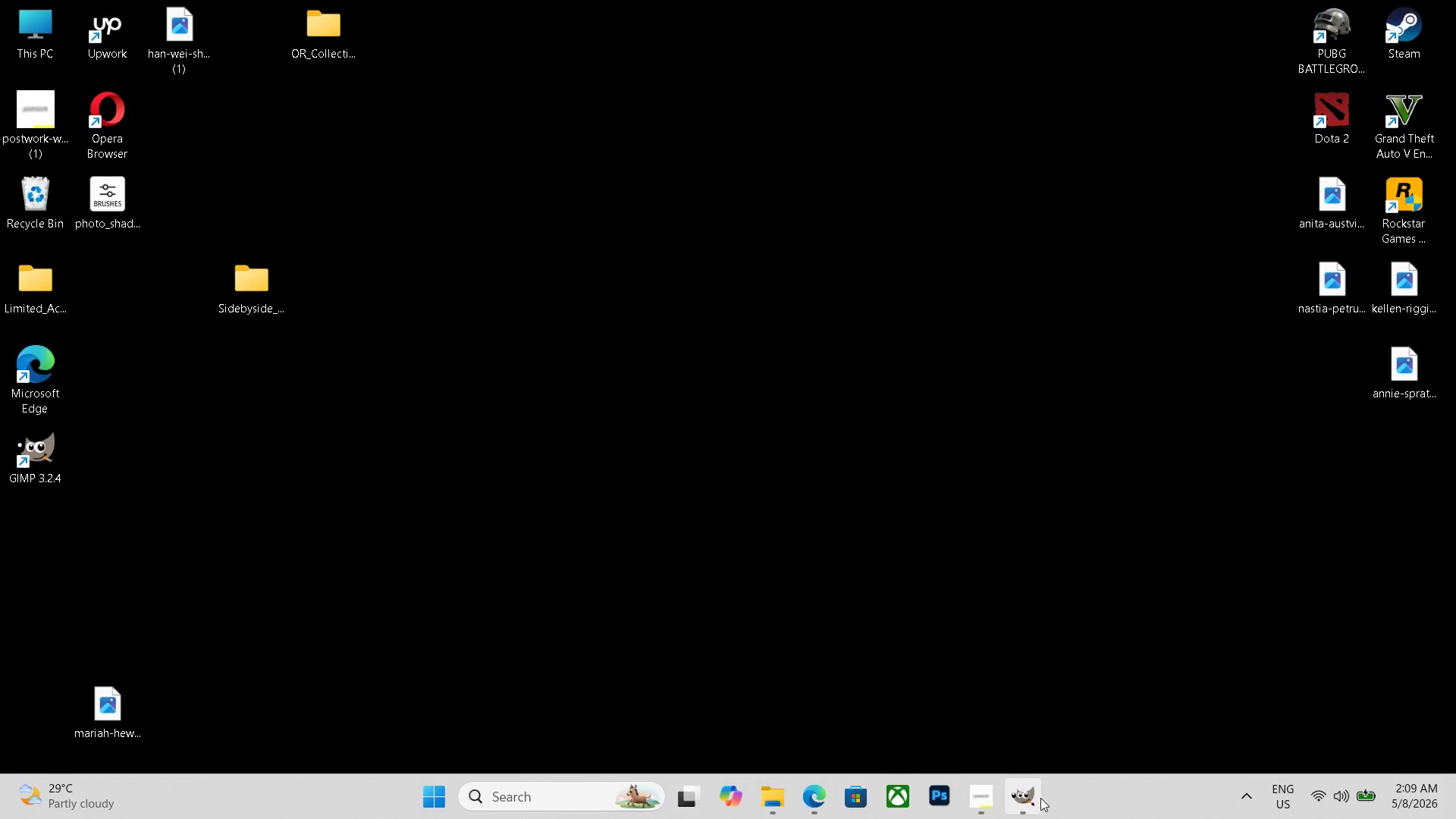 
left_click([1040, 798])
 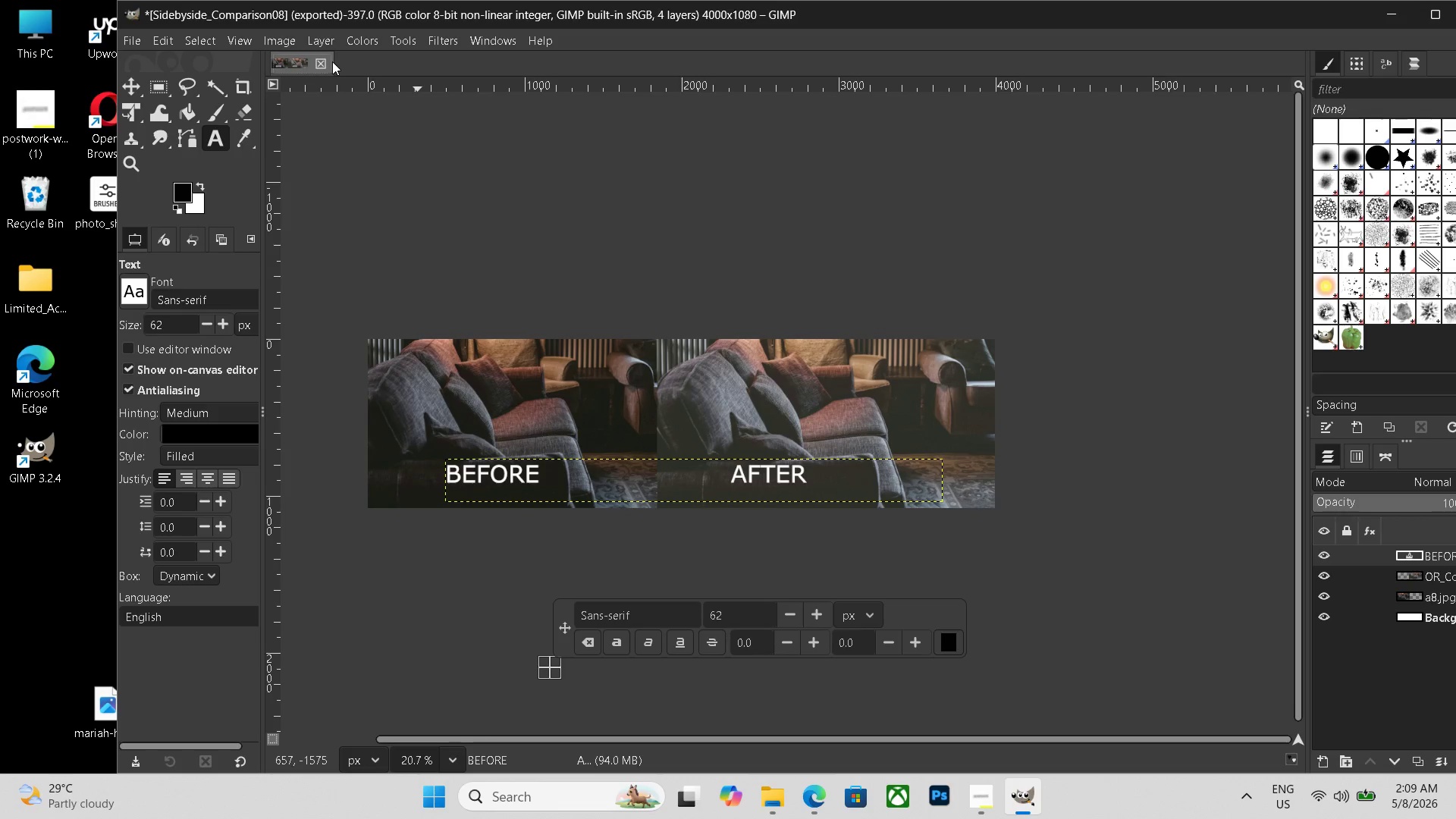 
double_click([324, 64])
 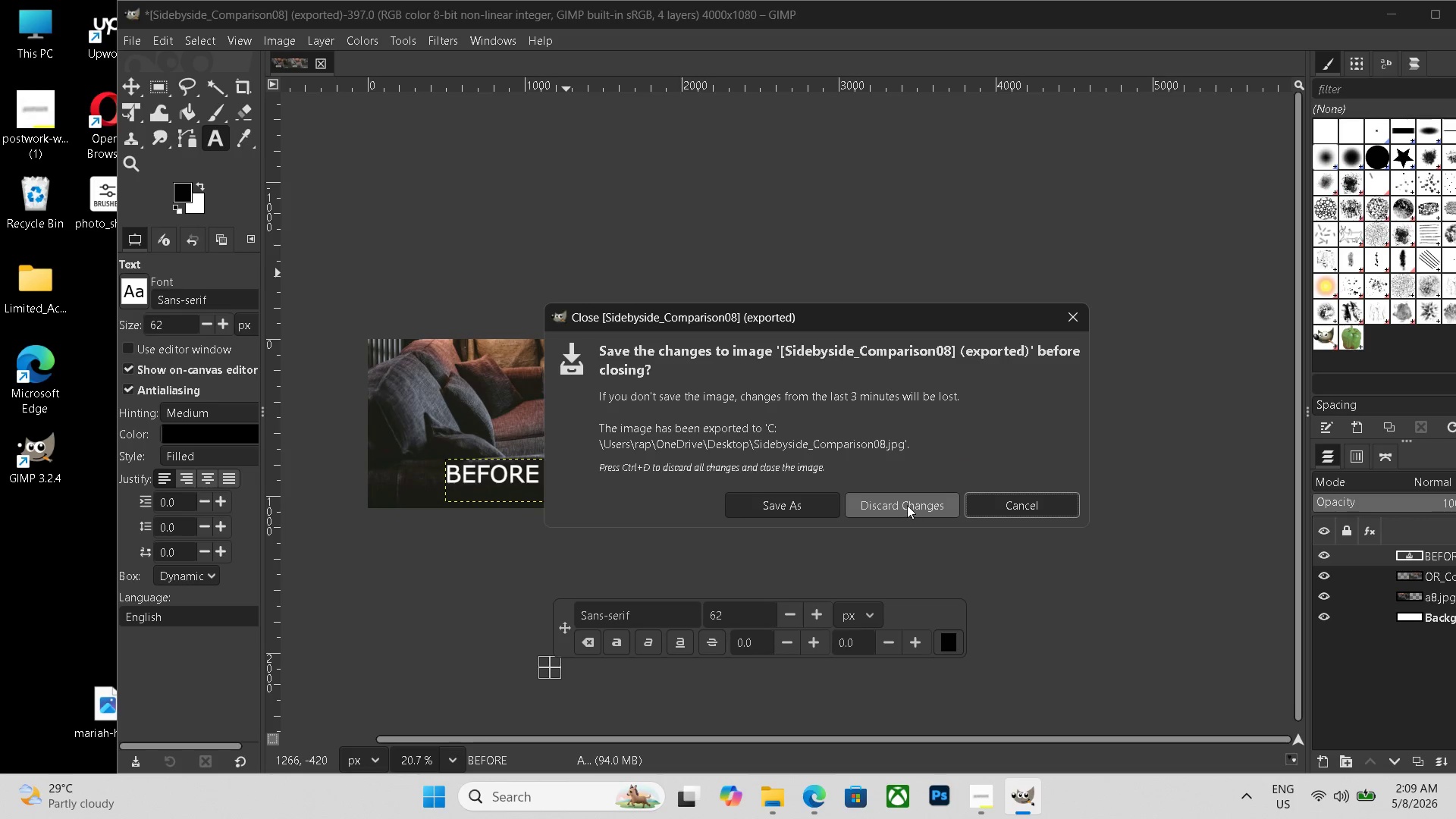 
left_click([907, 504])
 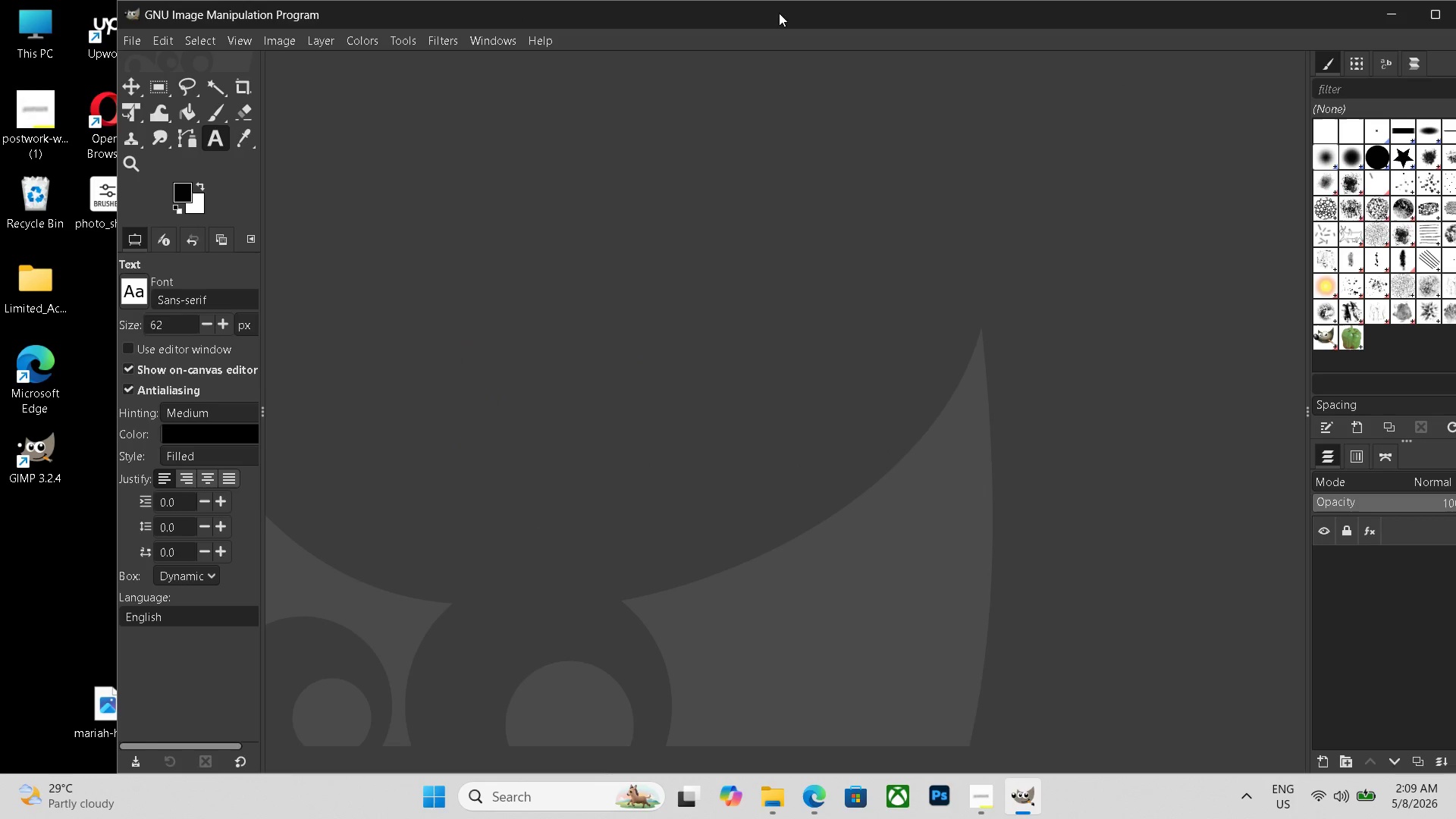 
left_click_drag(start_coordinate=[779, 13], to_coordinate=[952, 24])
 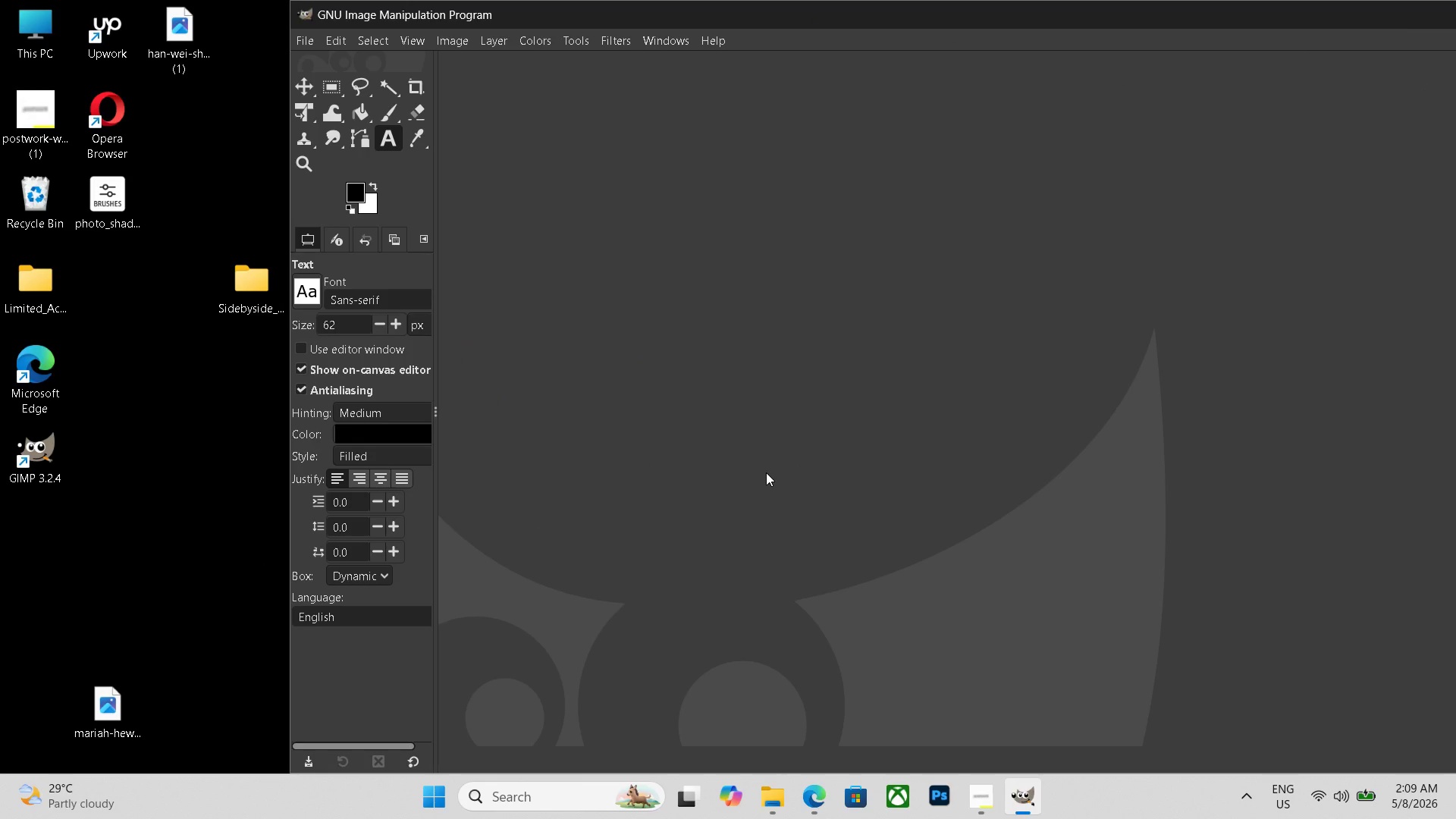 
key(Control+N)
 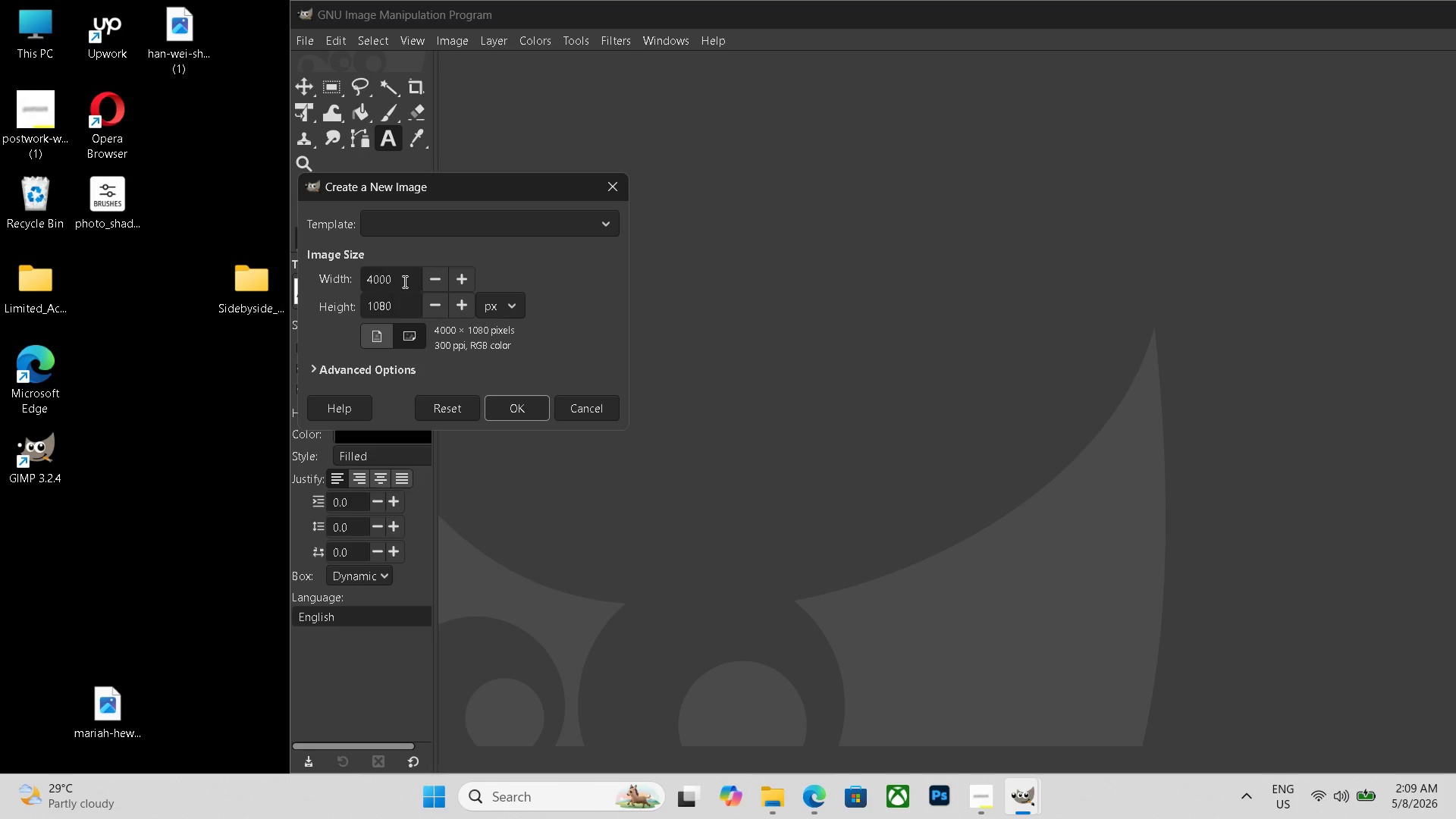 
left_click_drag(start_coordinate=[401, 281], to_coordinate=[282, 271])
 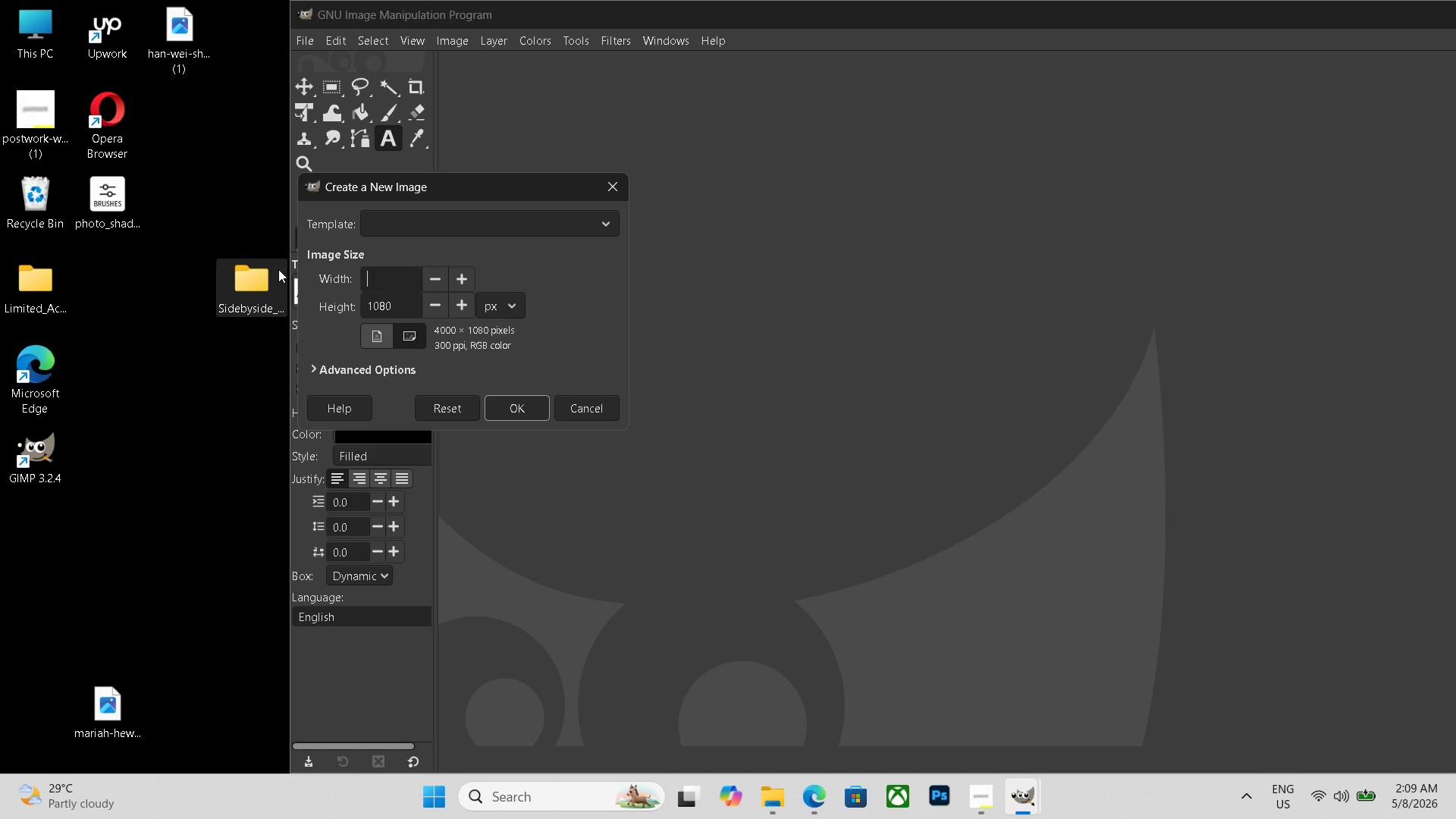 
key(Backspace)
 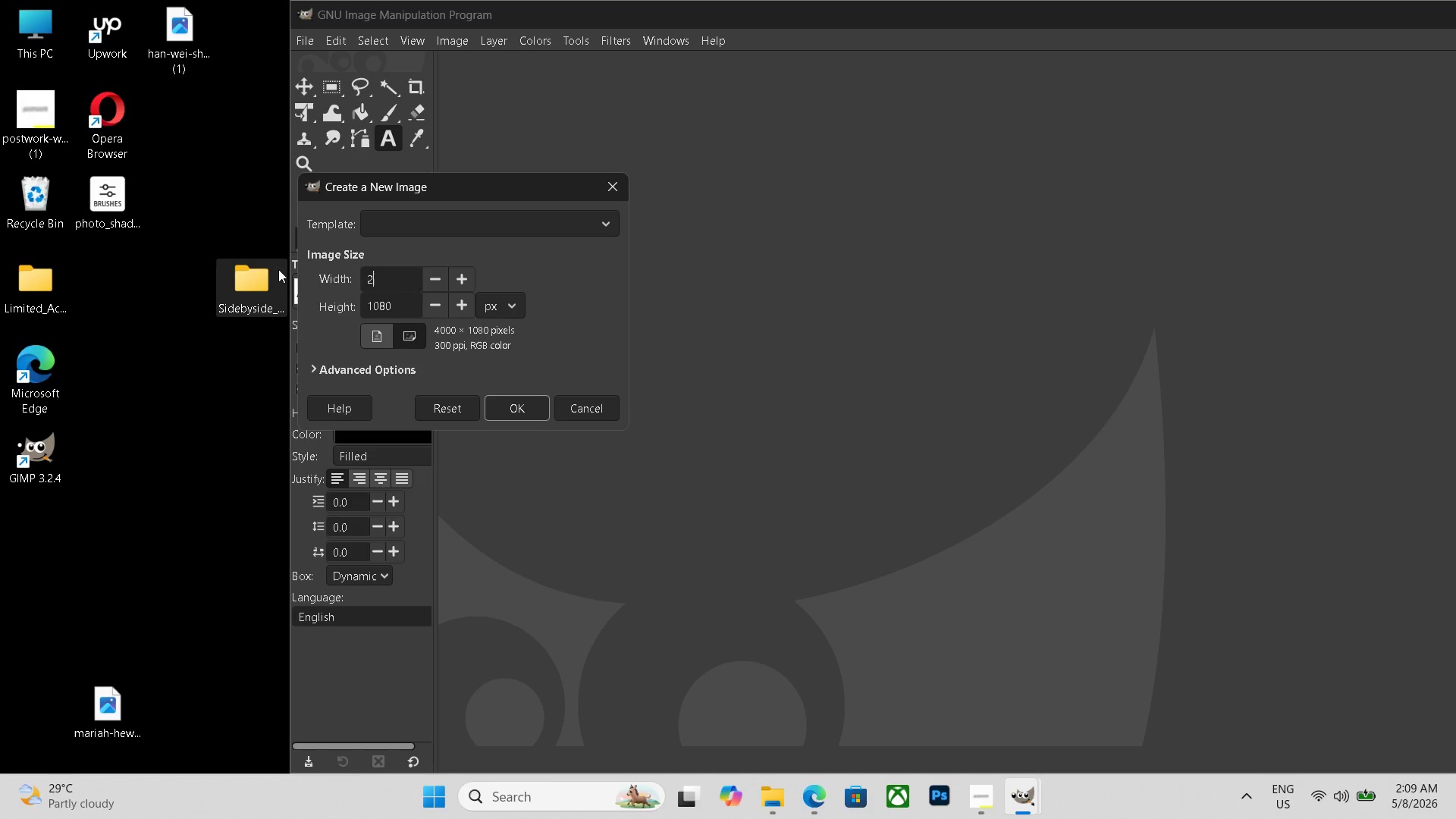 
key(Numpad2)
 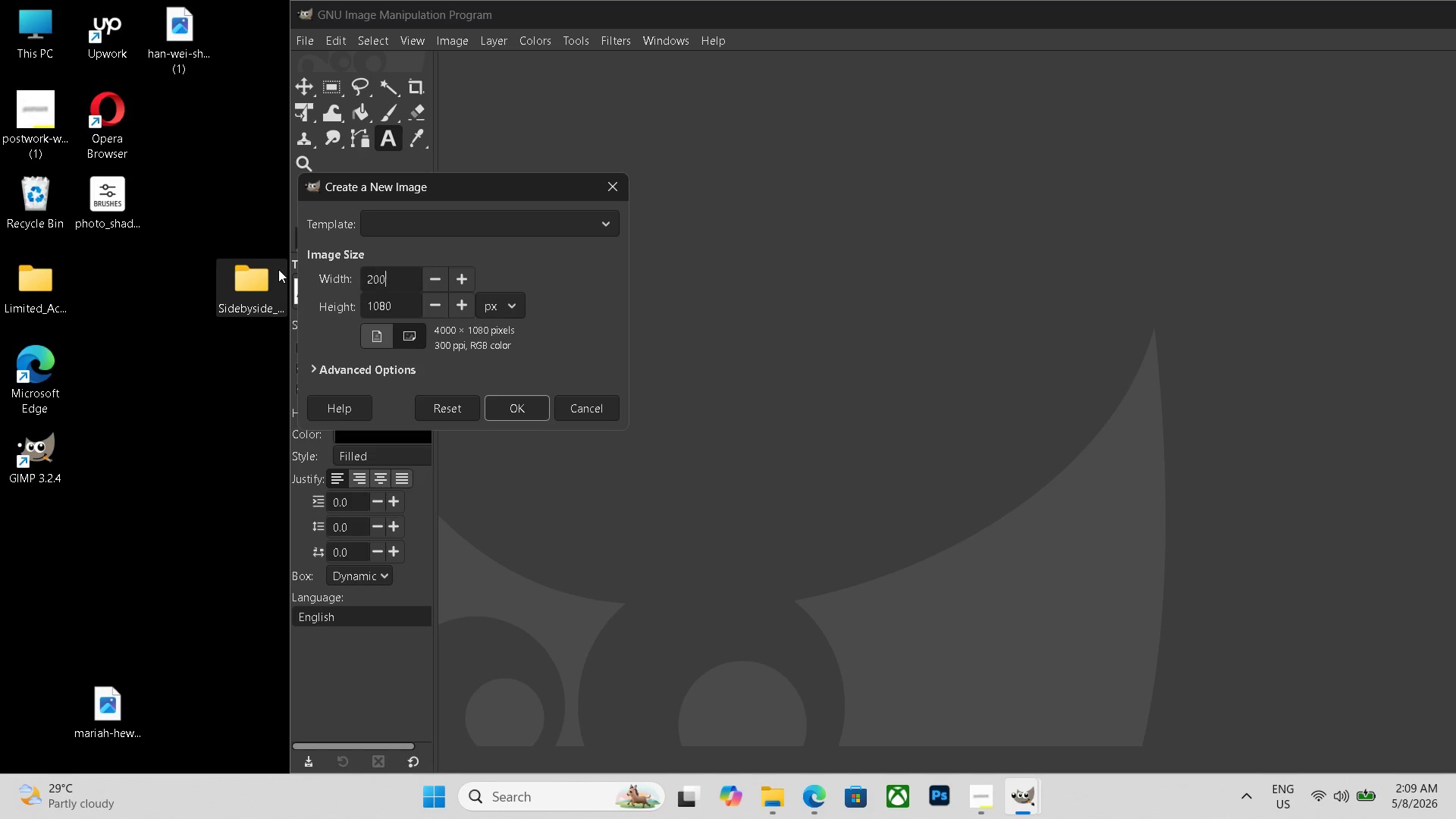 
key(Numpad0)
 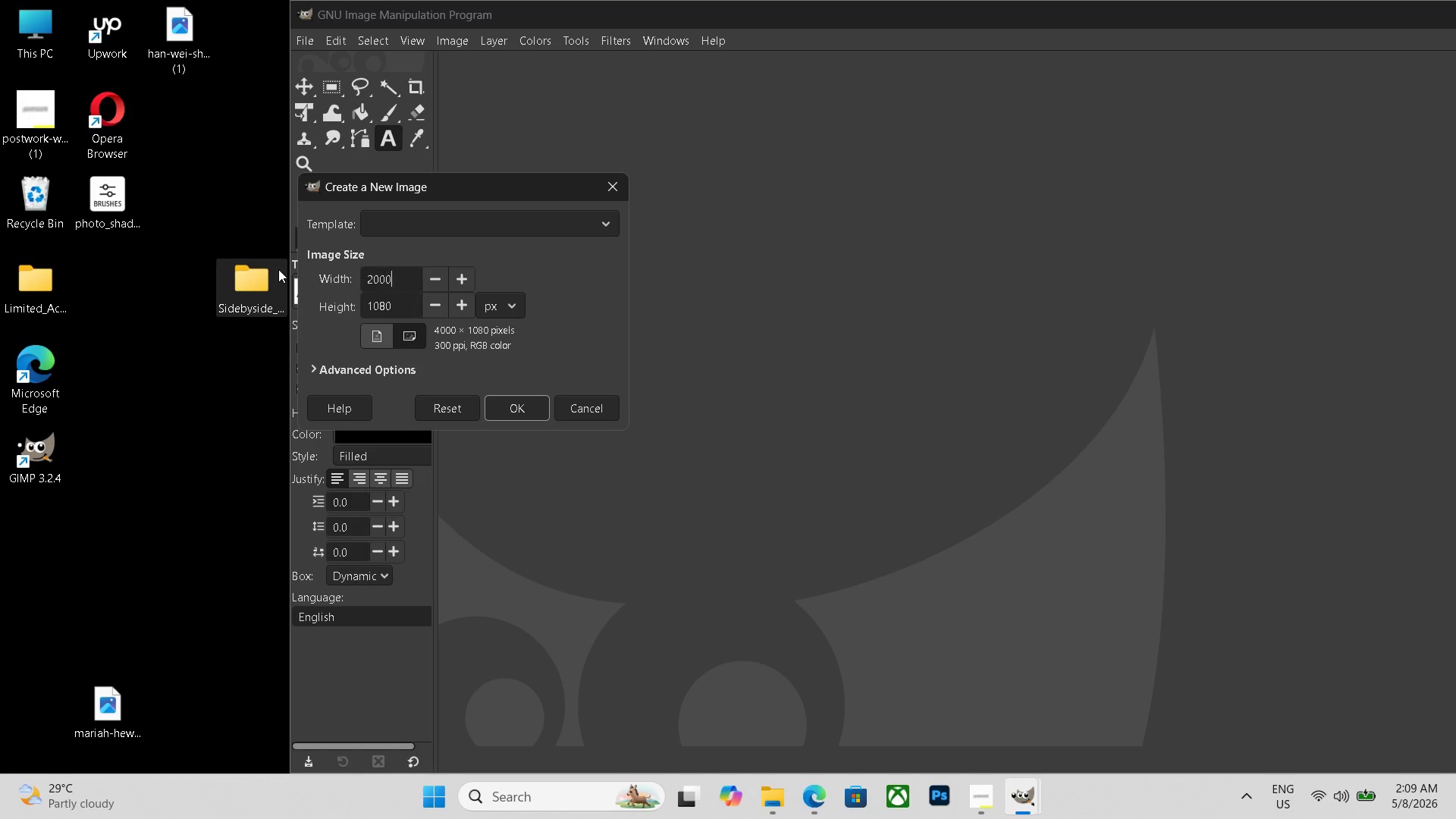 
key(Numpad0)
 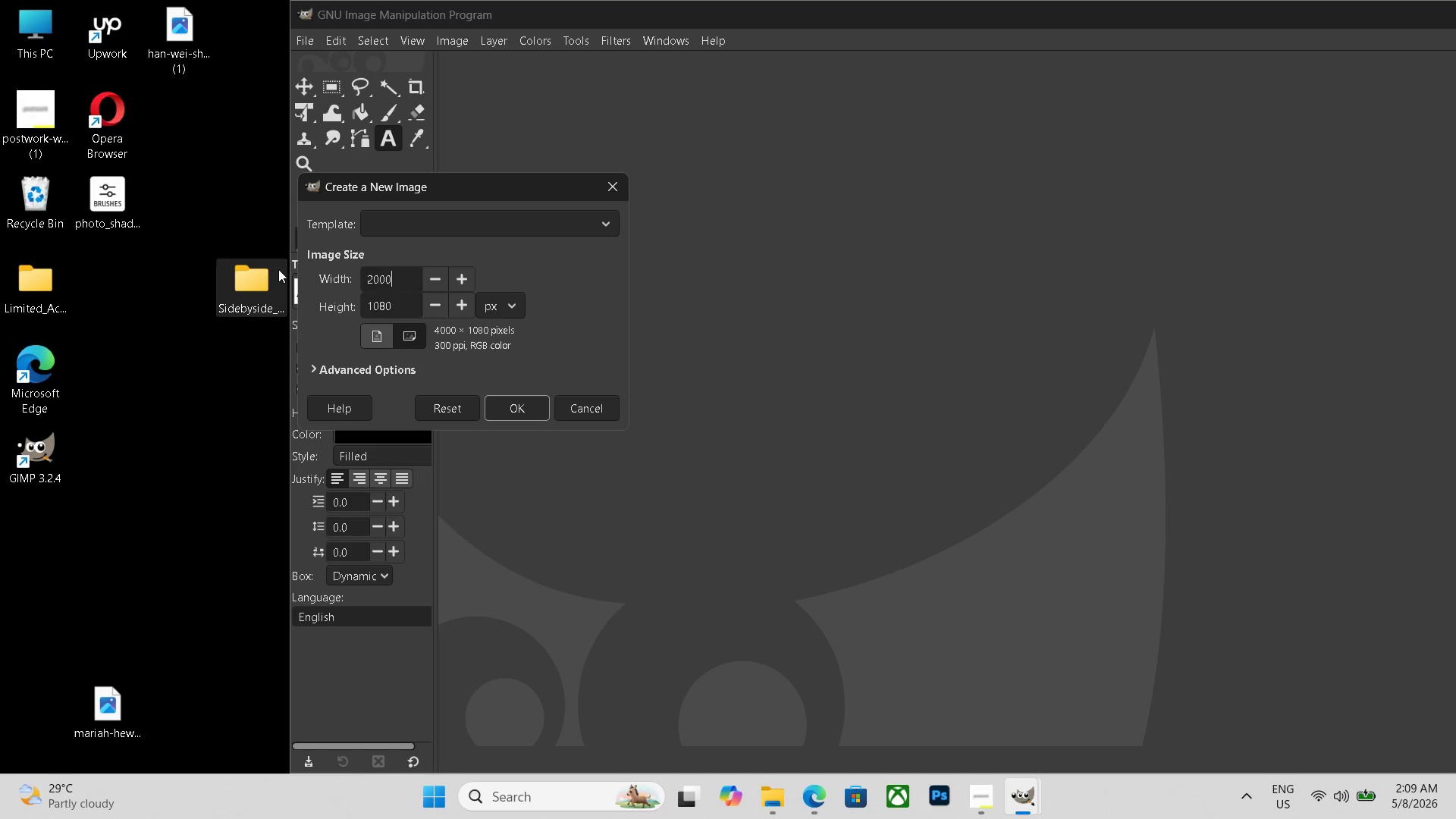 
key(Numpad0)